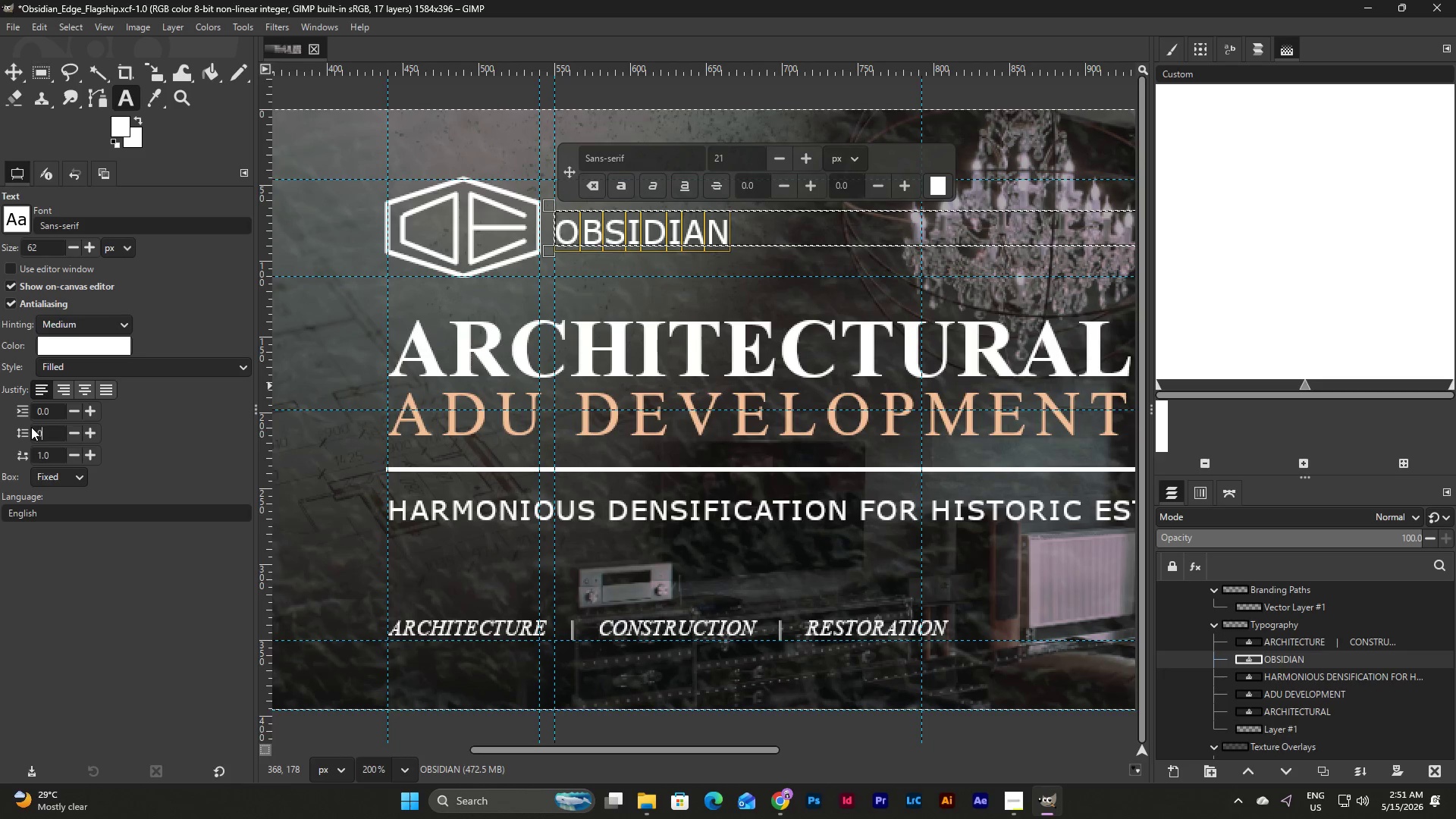 
key(NumpadEnter)
 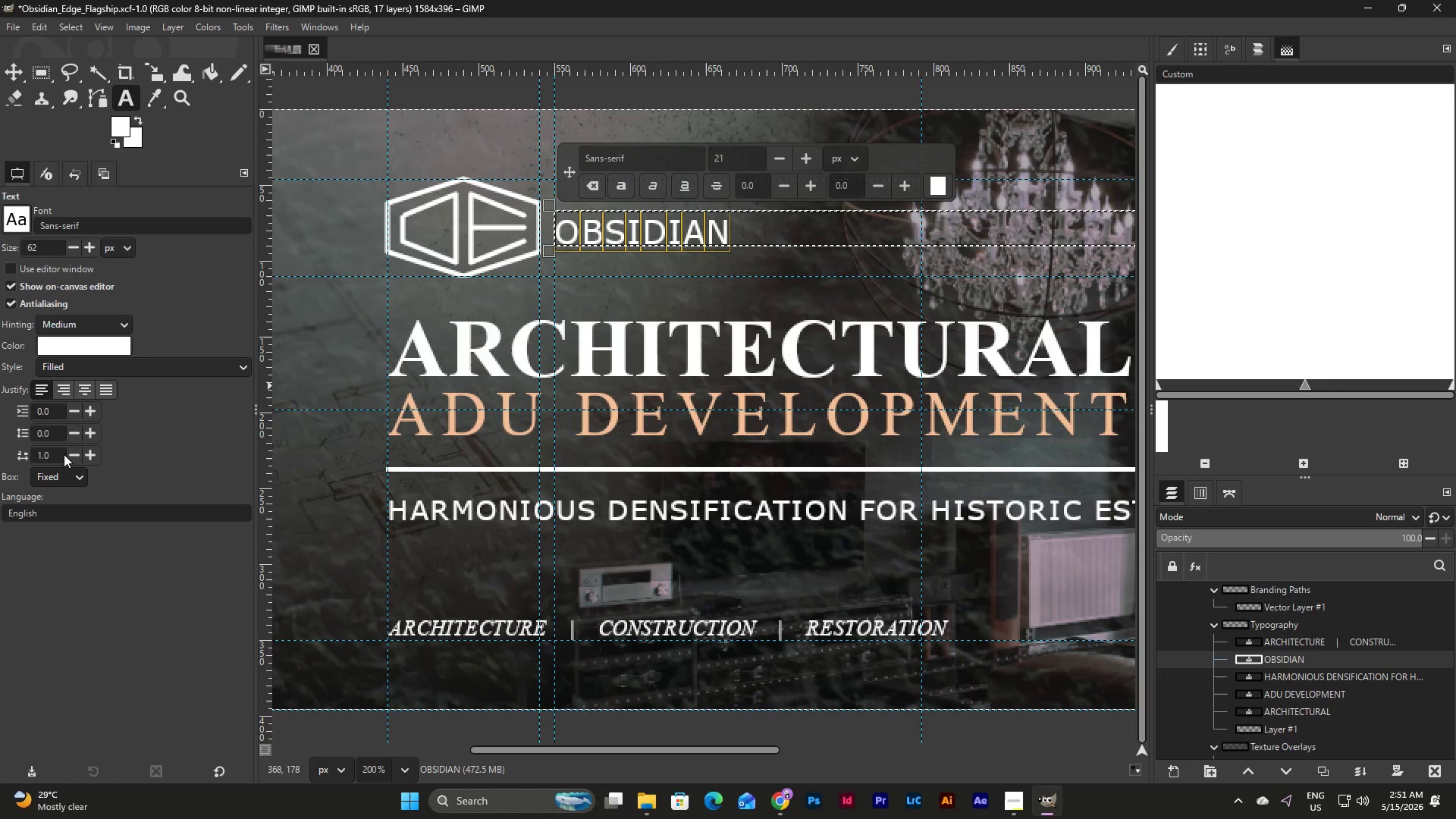 
double_click([47, 457])
 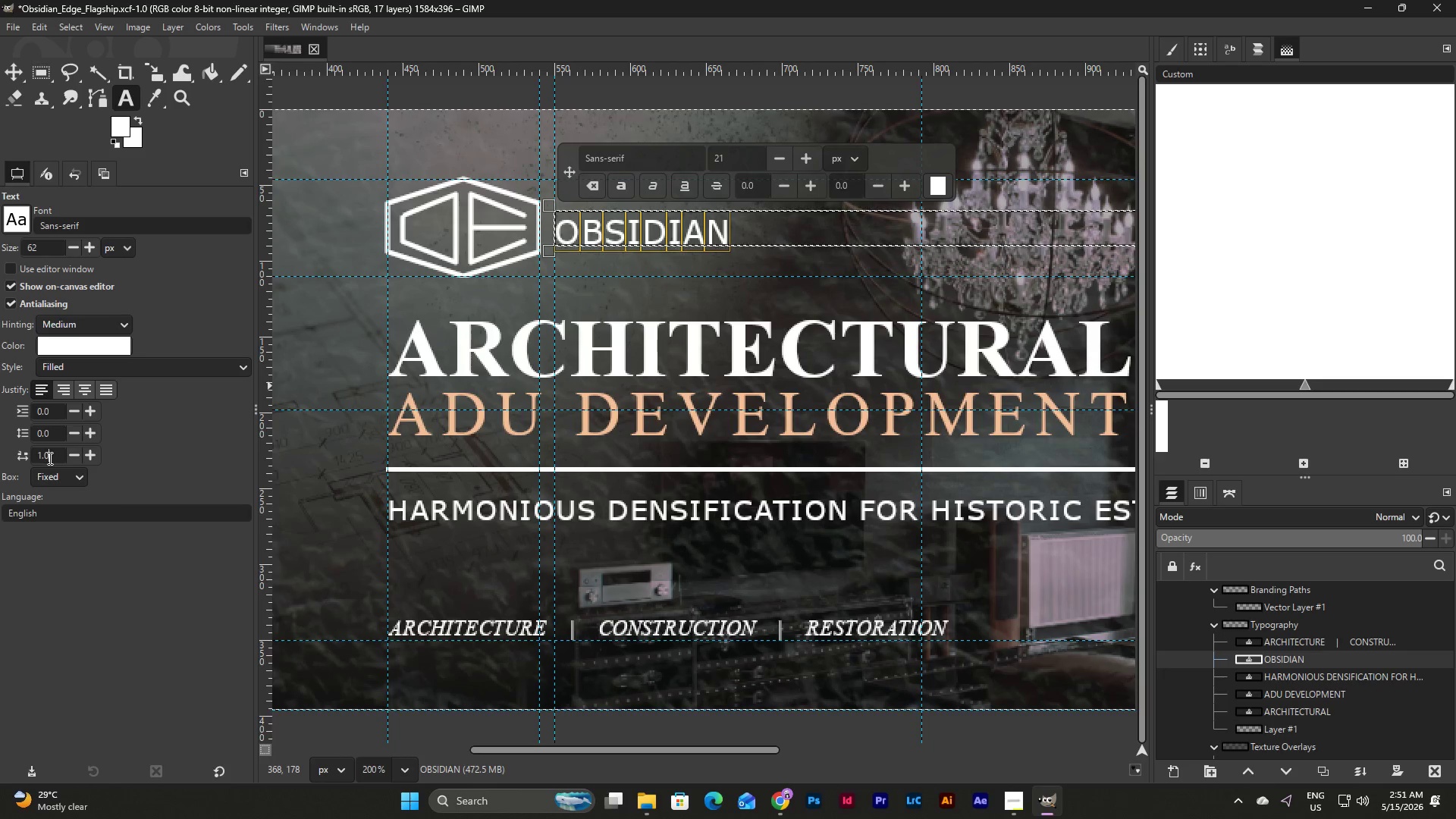 
left_click_drag(start_coordinate=[49, 458], to_coordinate=[2, 457])
 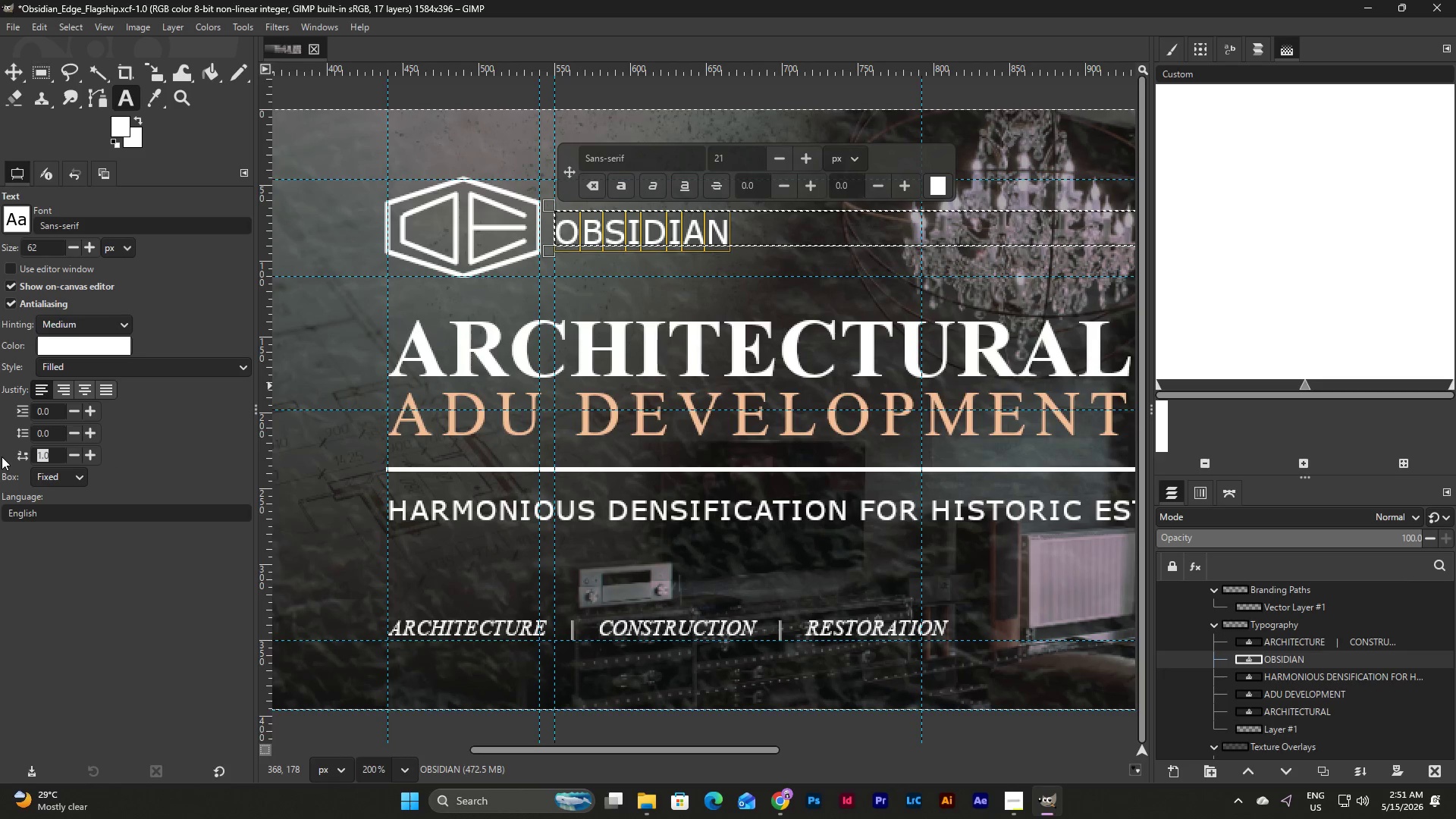 
key(Numpad0)
 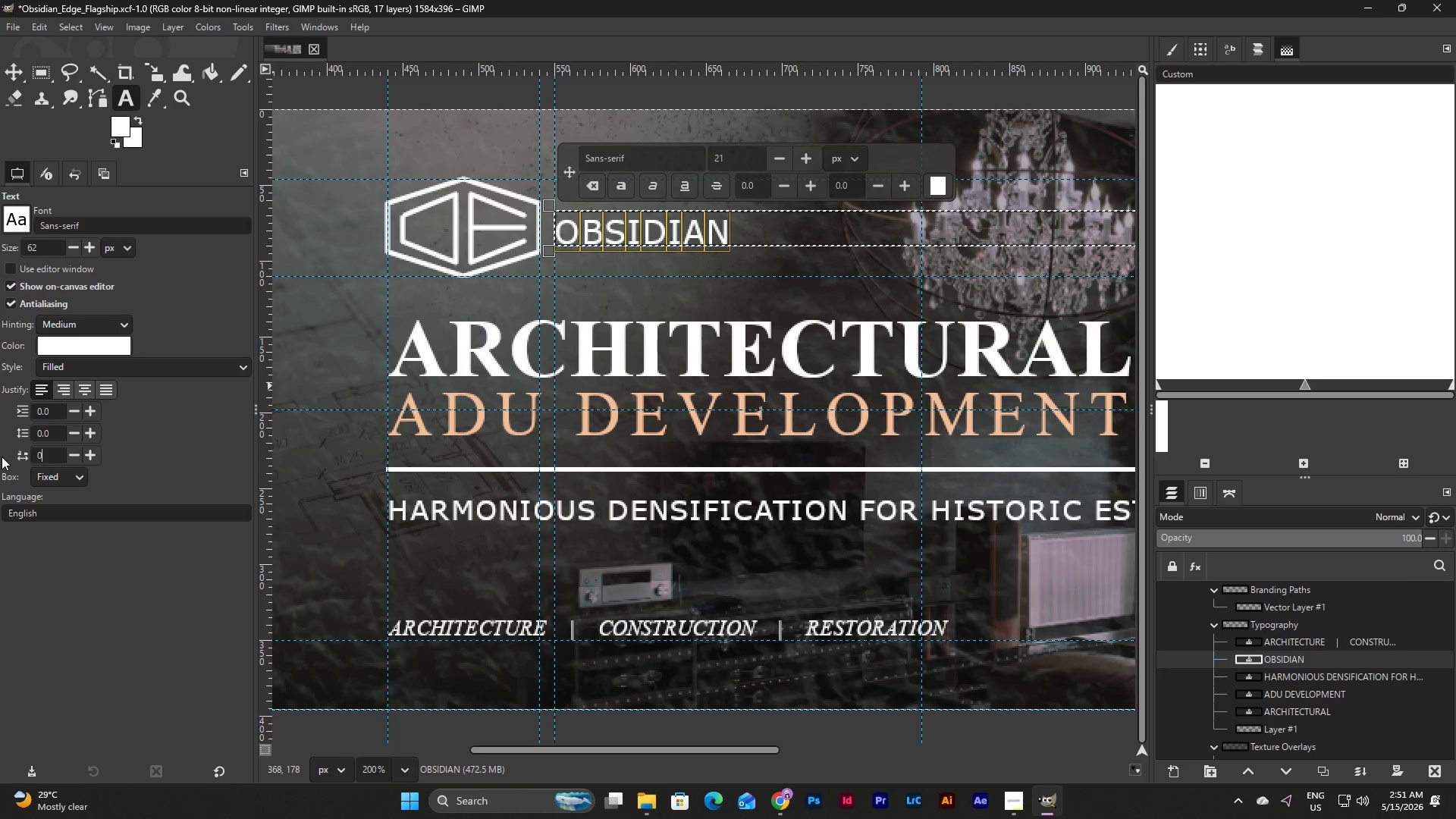 
key(NumpadEnter)
 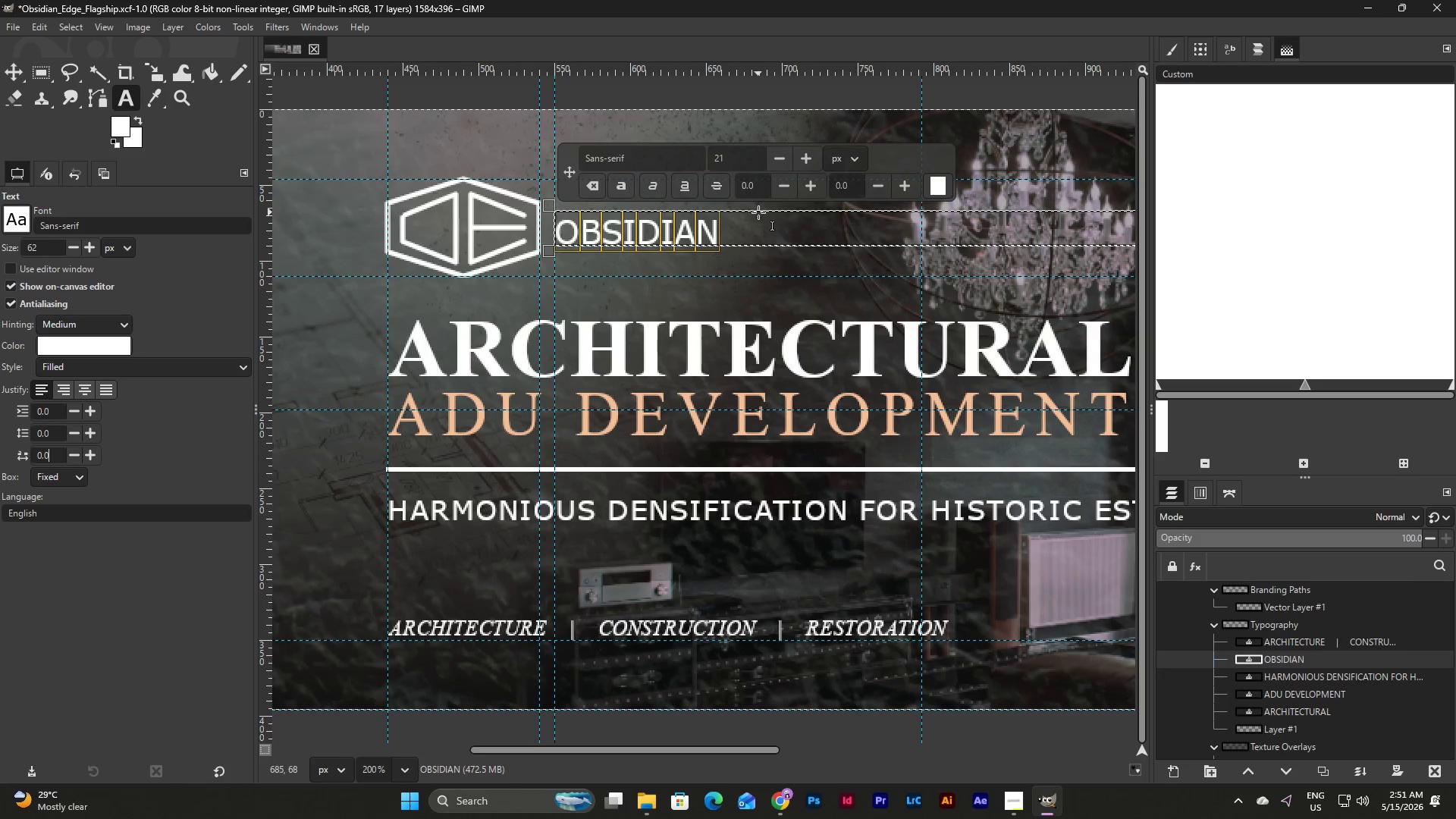 
double_click([755, 220])
 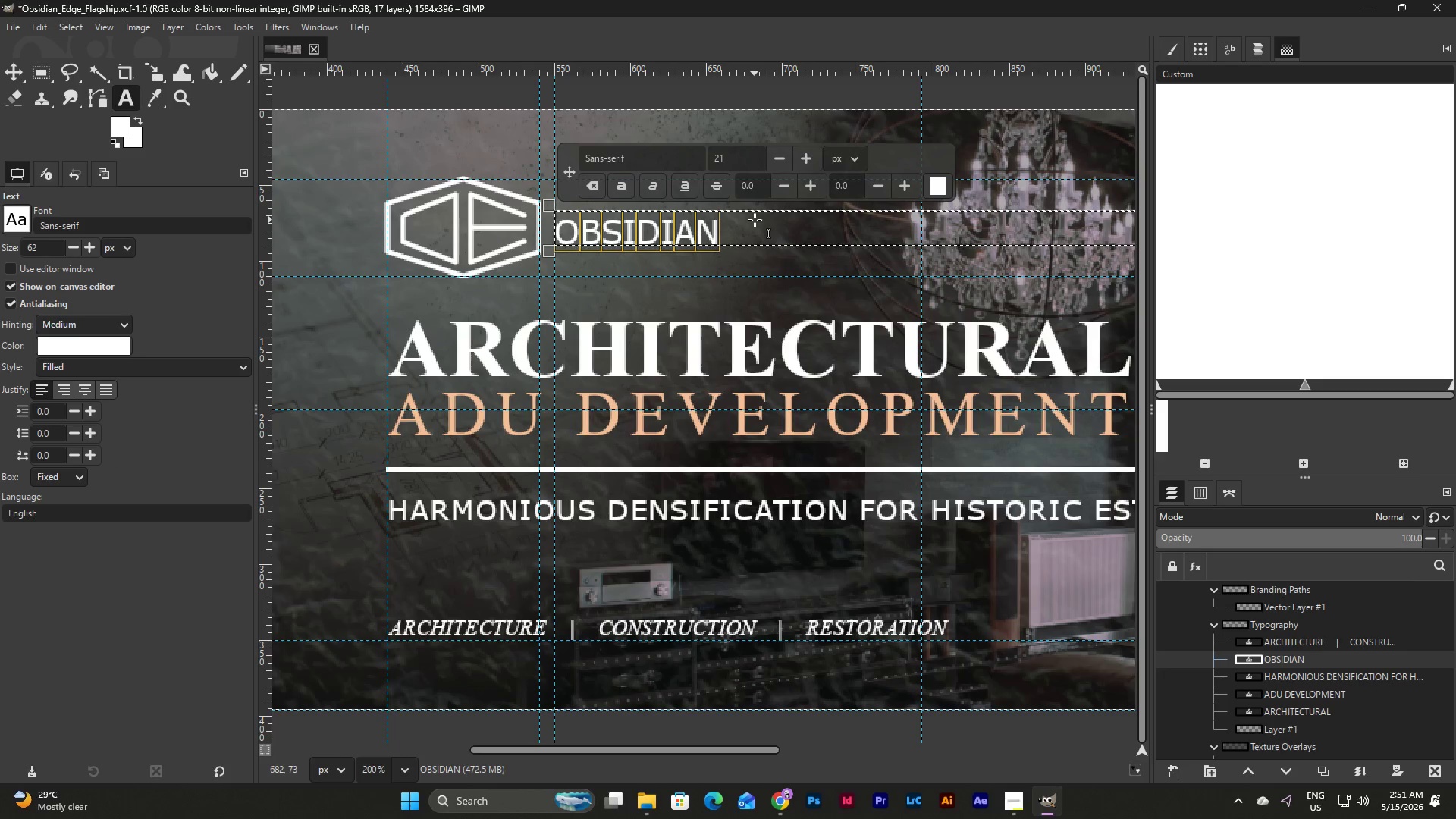 
left_click([755, 220])
 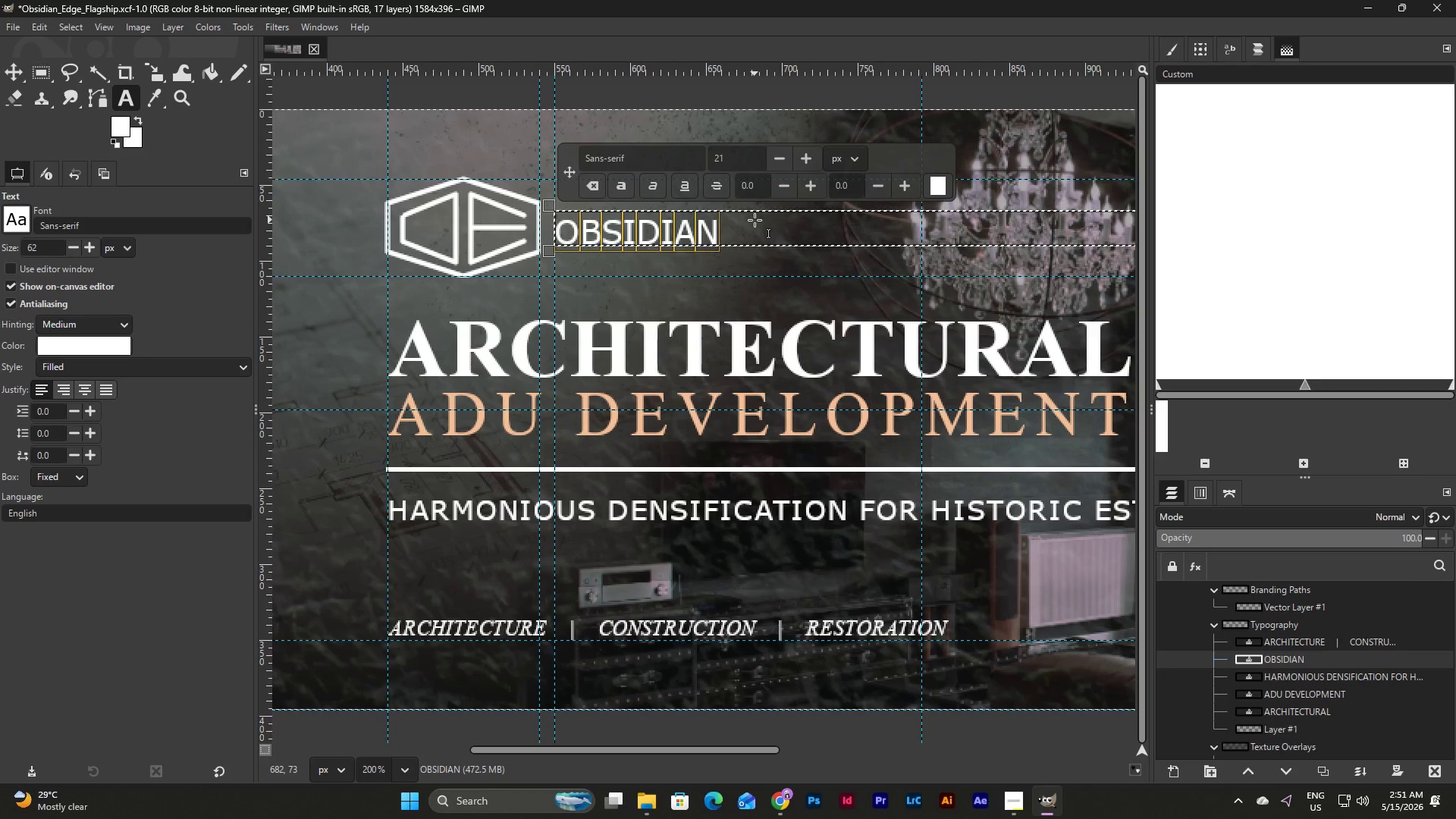 
left_click([755, 220])
 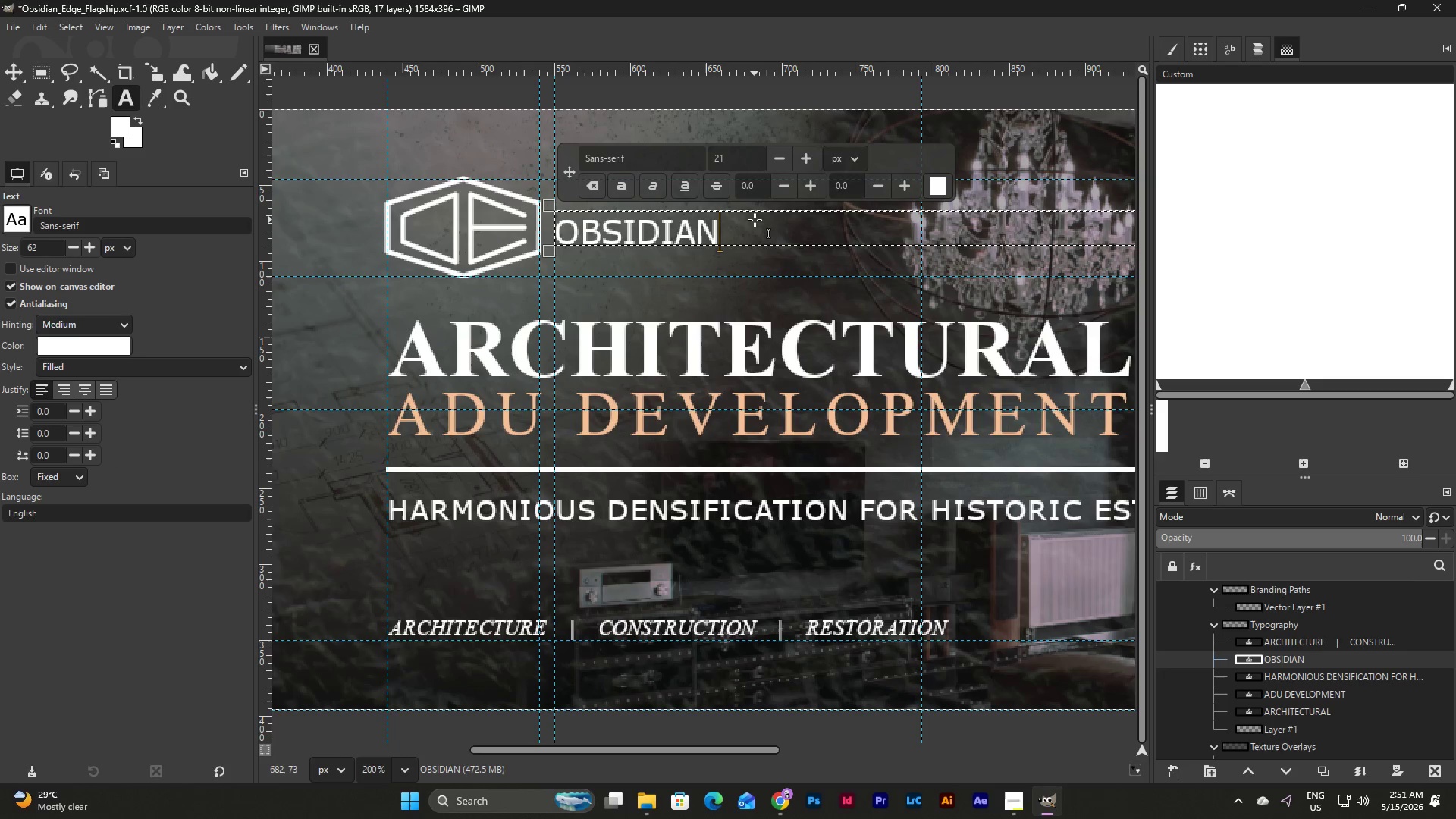 
type( EDGE CONTAR)
key(Backspace)
key(Backspace)
type(RACTING)
 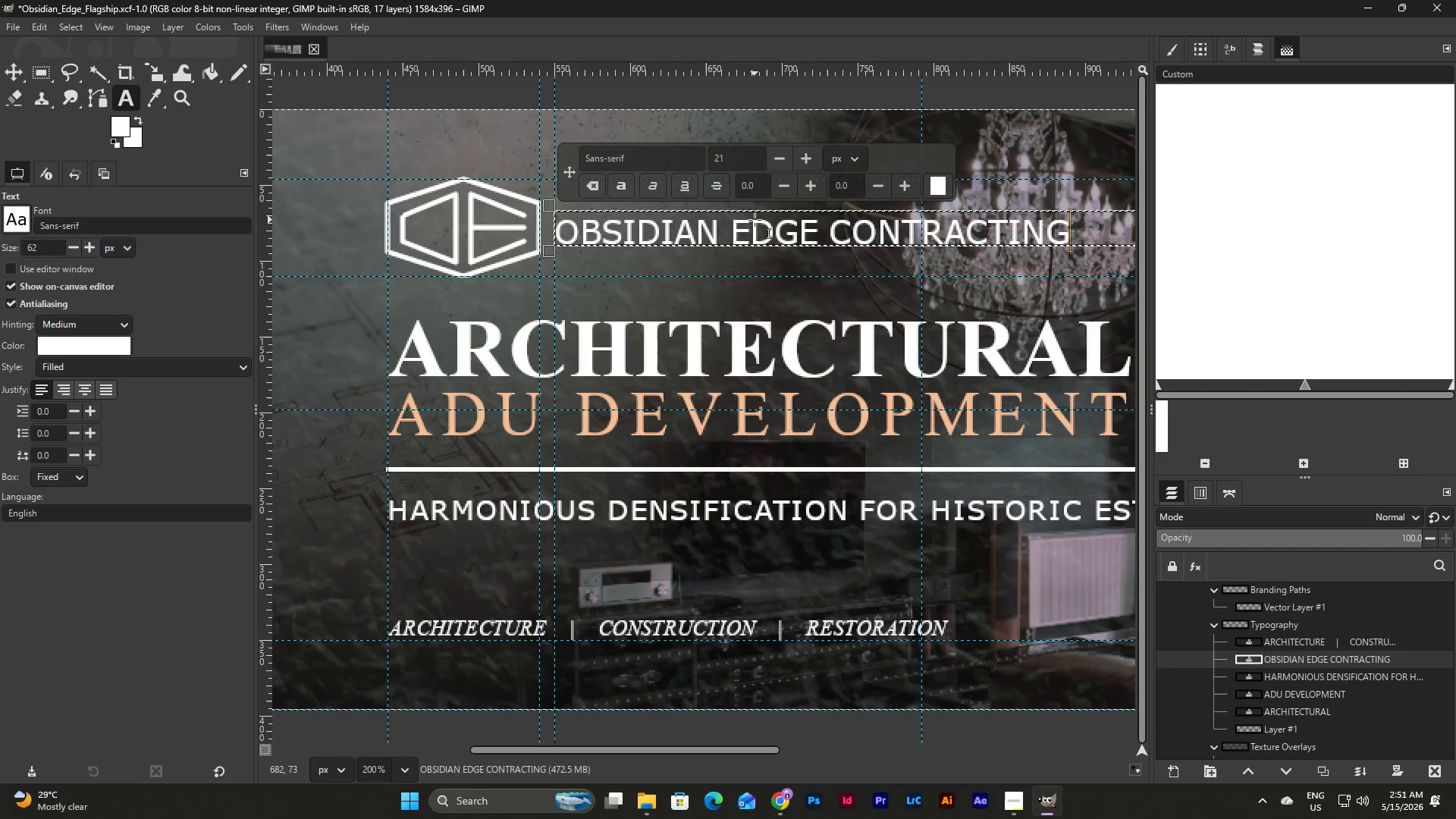 
wait(9.66)
 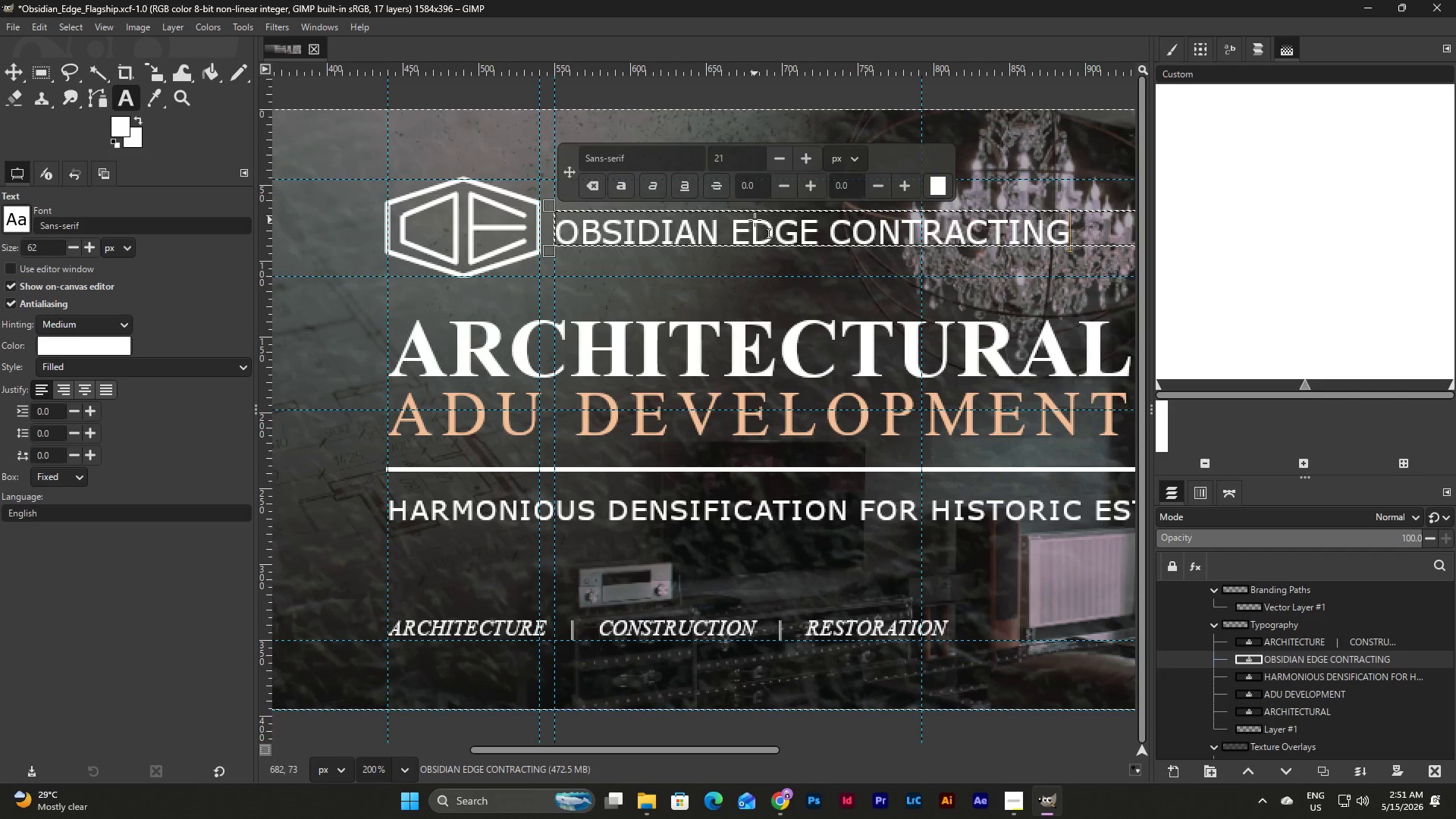 
left_click_drag(start_coordinate=[513, 74], to_coordinate=[495, 228])
 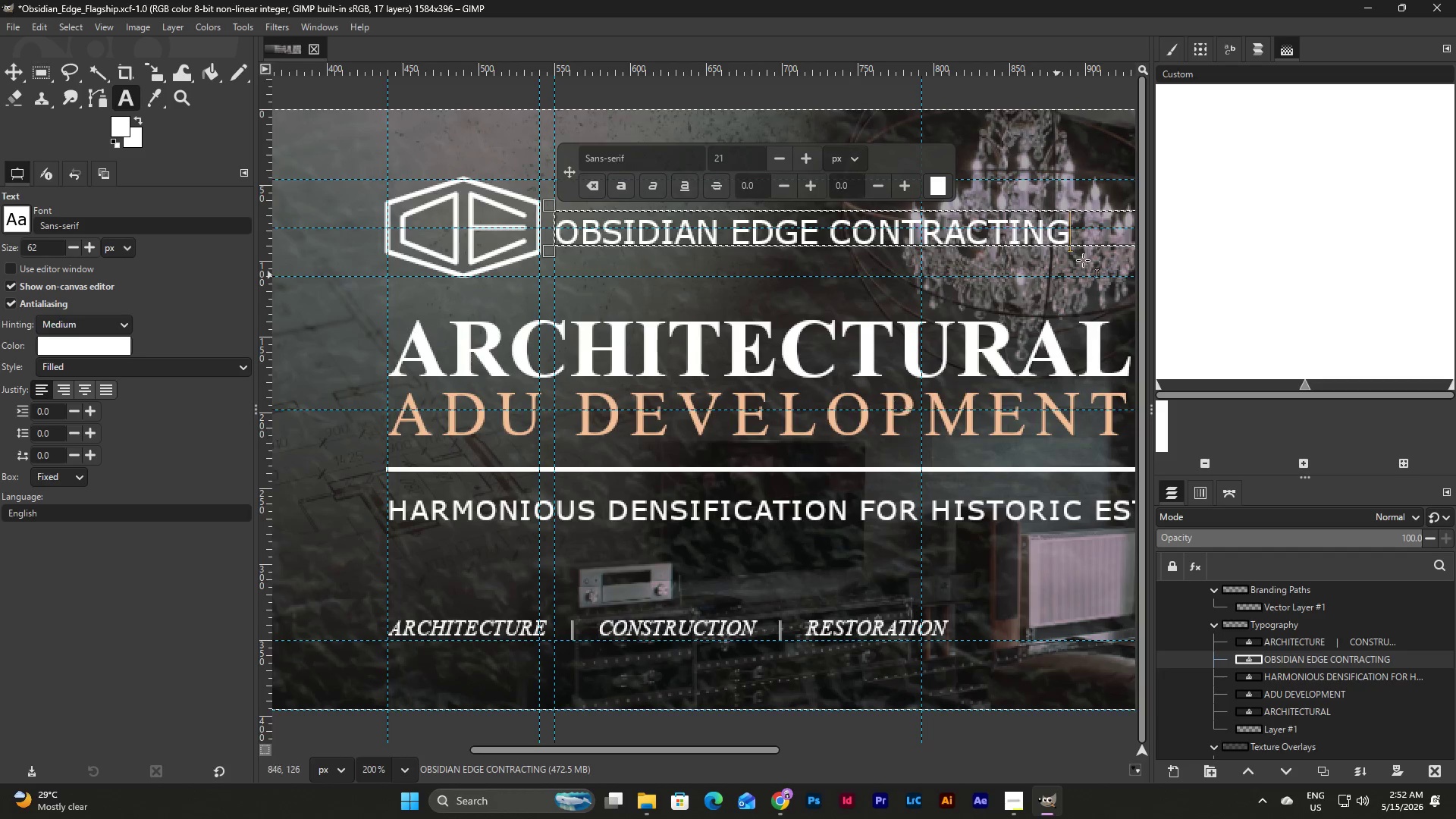 
left_click_drag(start_coordinate=[1078, 221], to_coordinate=[518, 221])
 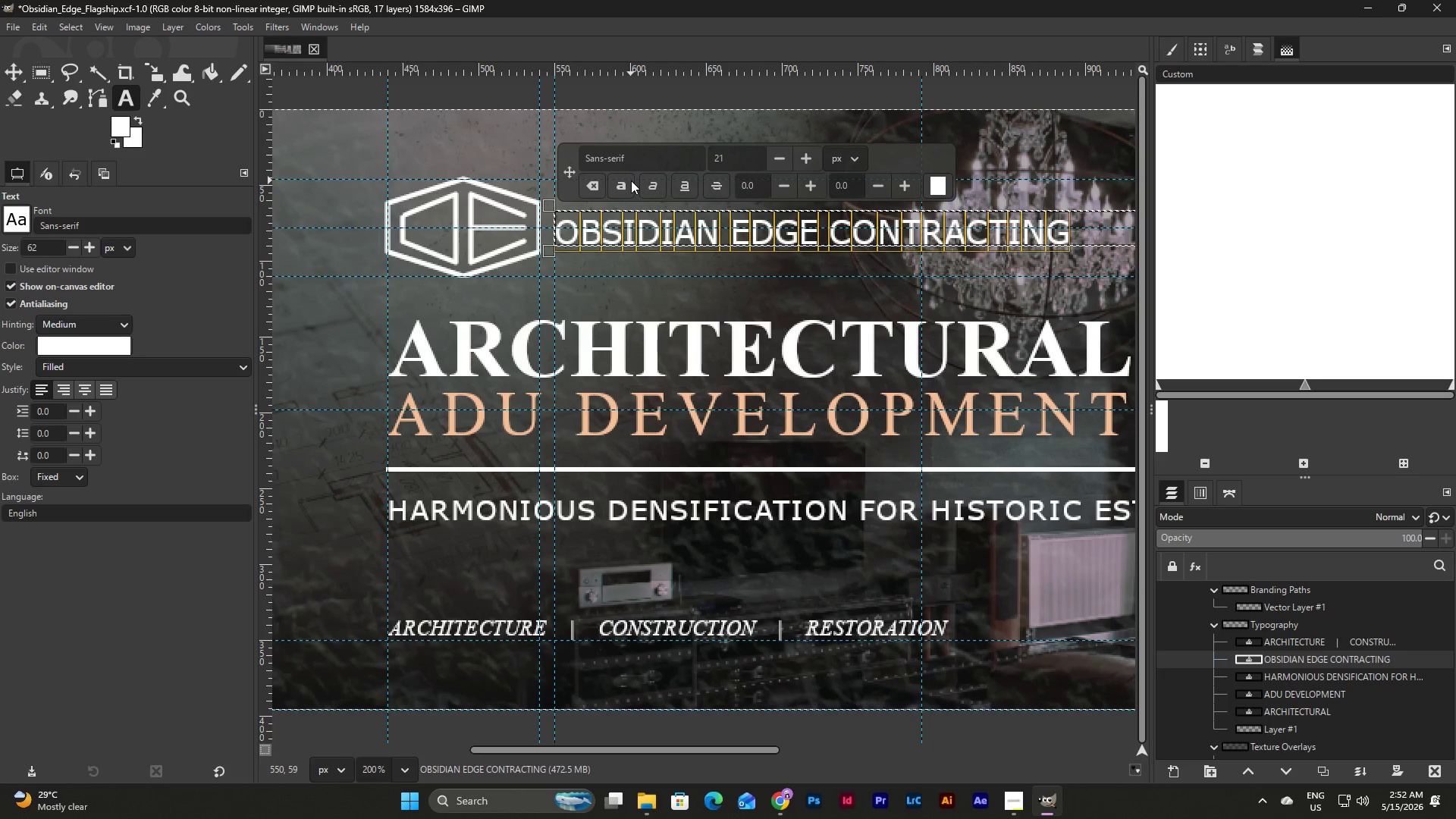 
left_click([625, 180])
 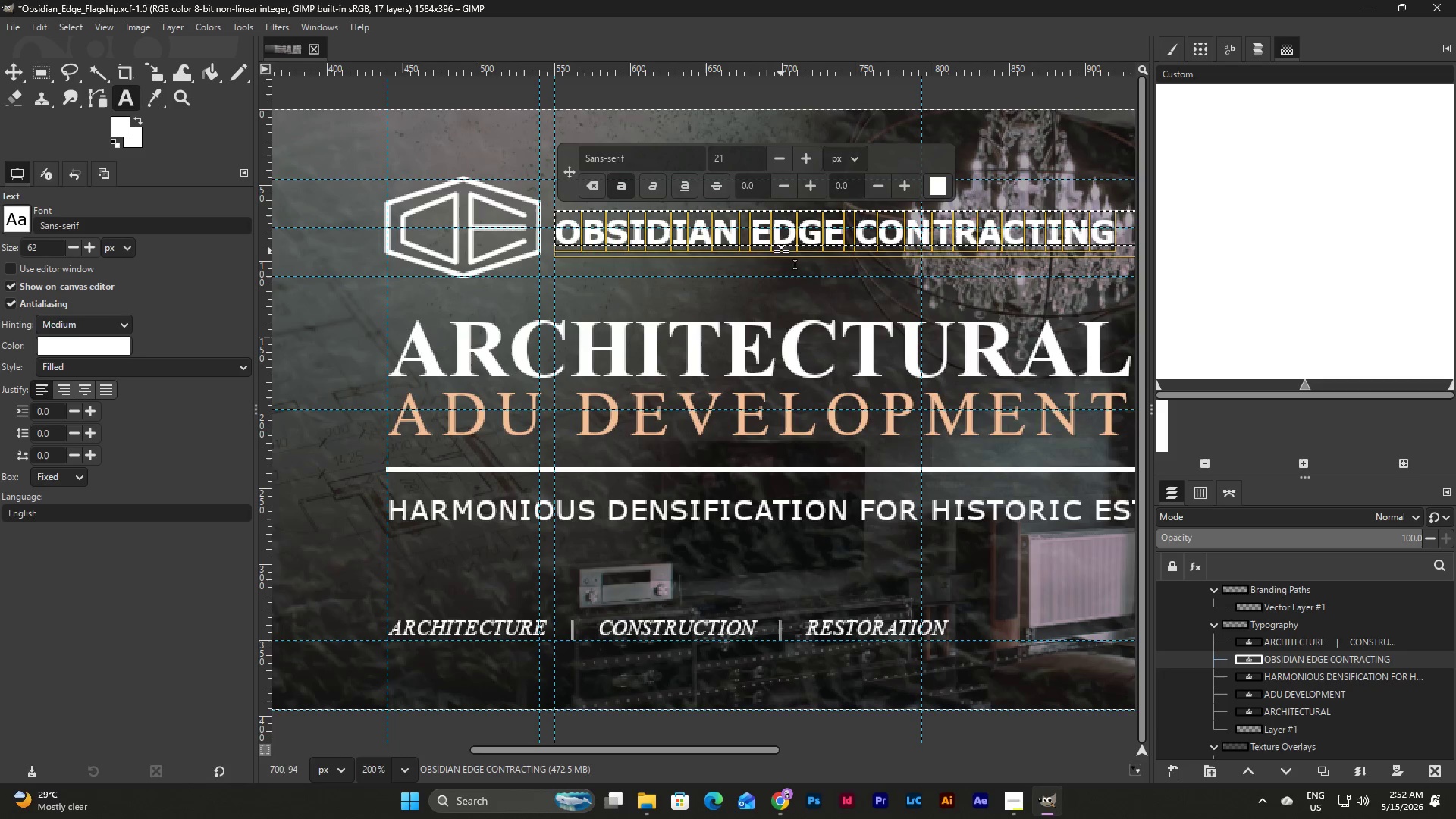 
left_click([937, 180])
 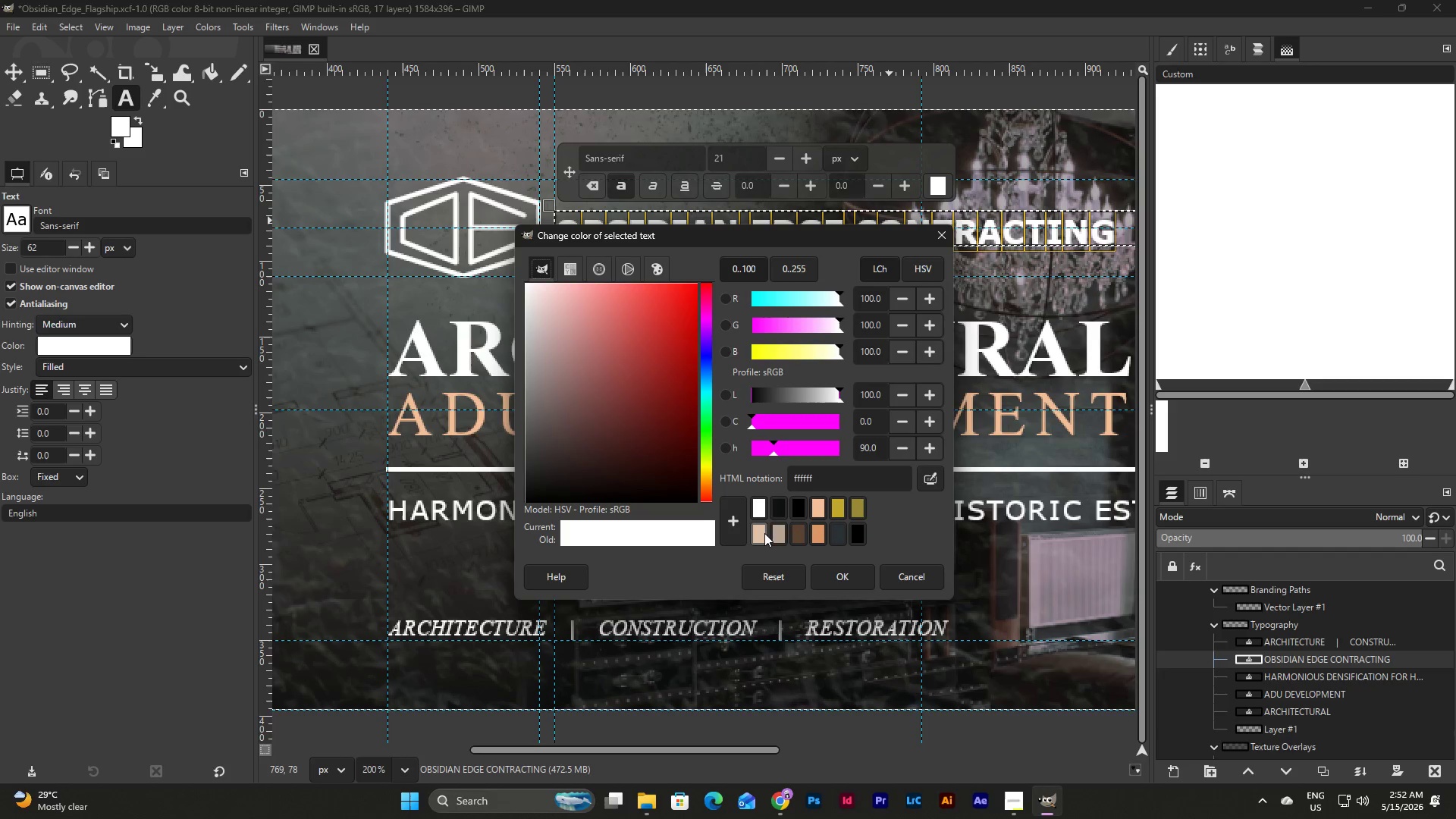 
left_click([820, 506])
 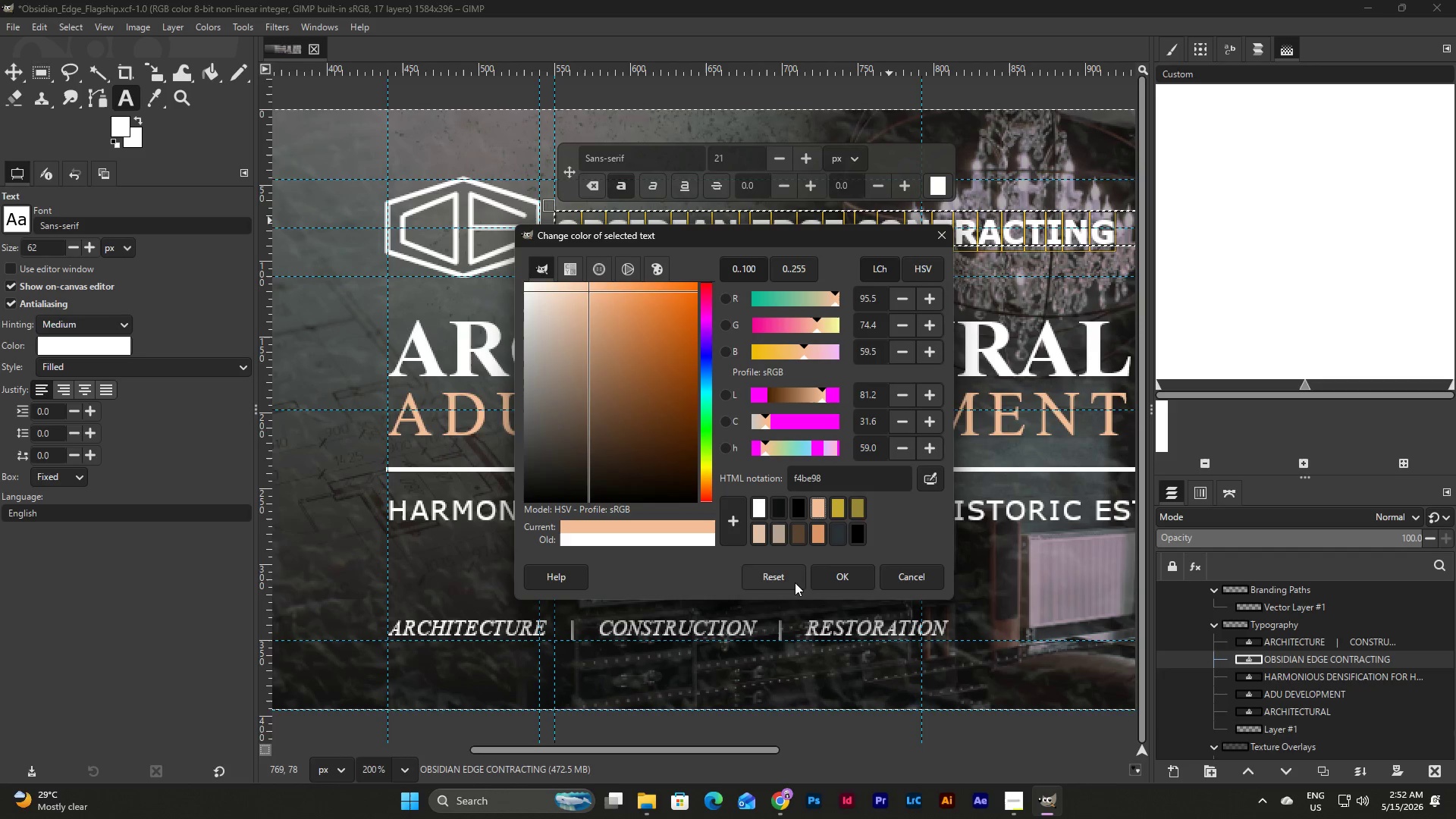 
left_click([845, 573])
 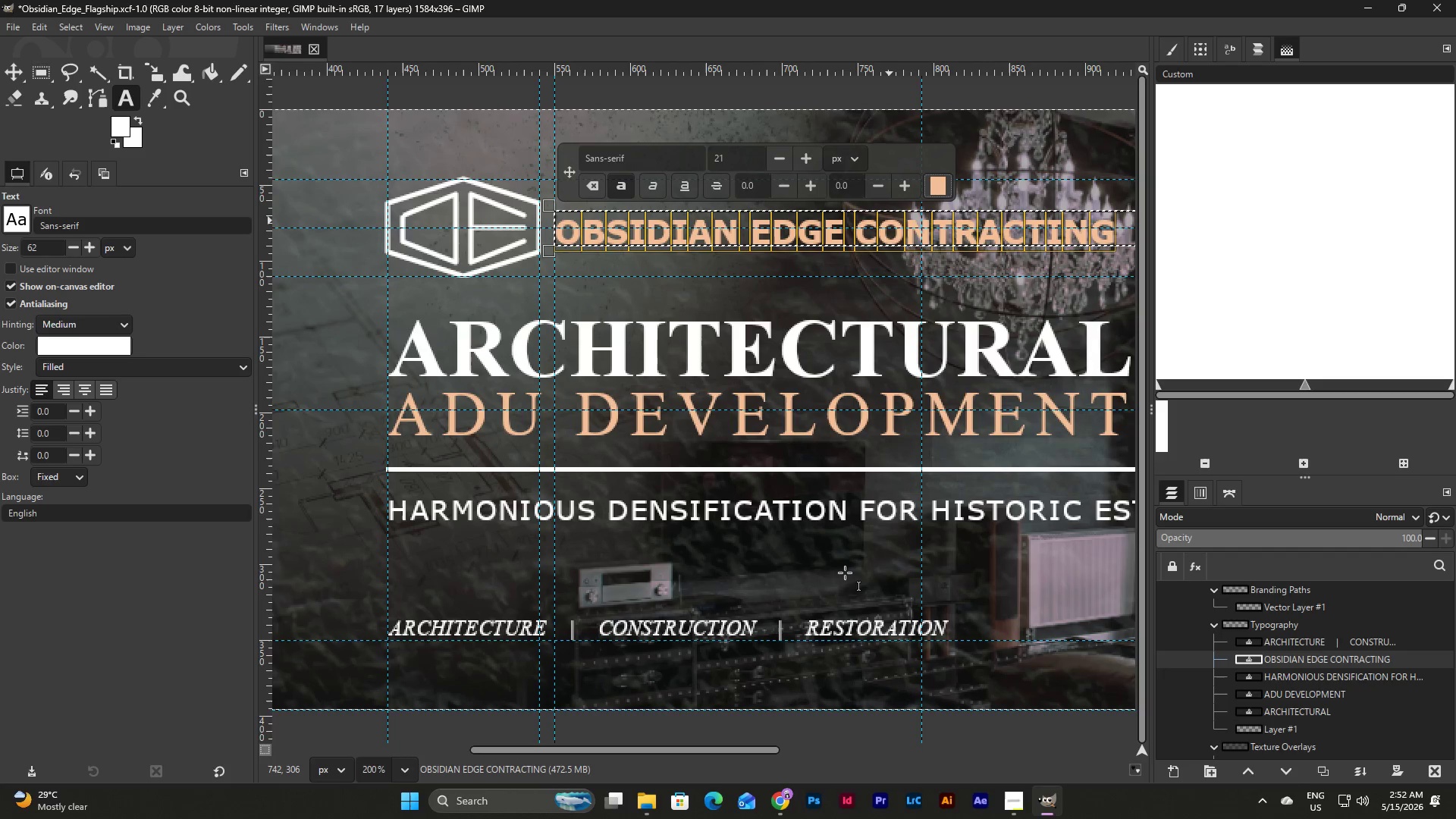 
left_click([836, 424])
 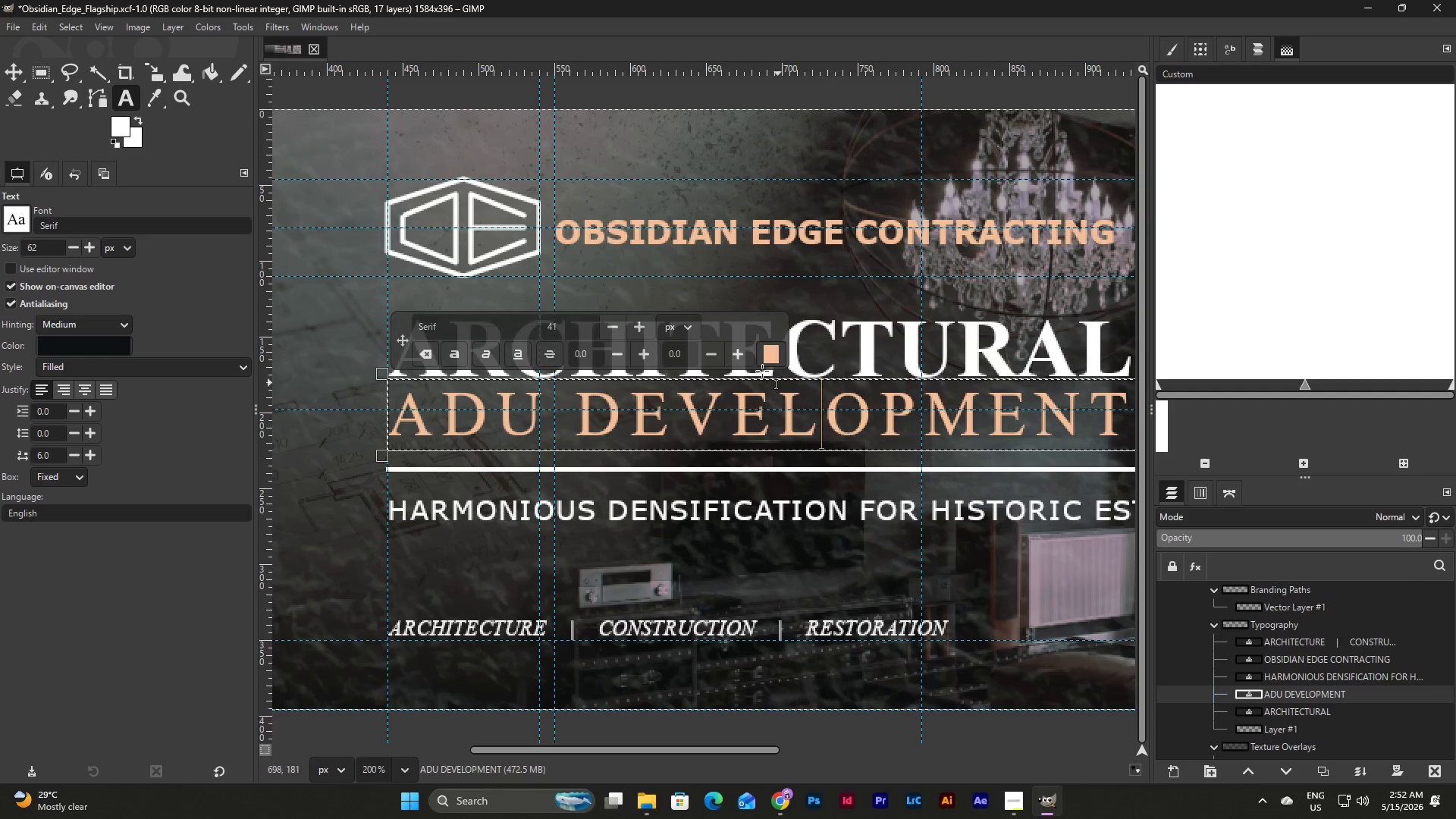 
left_click([764, 349])
 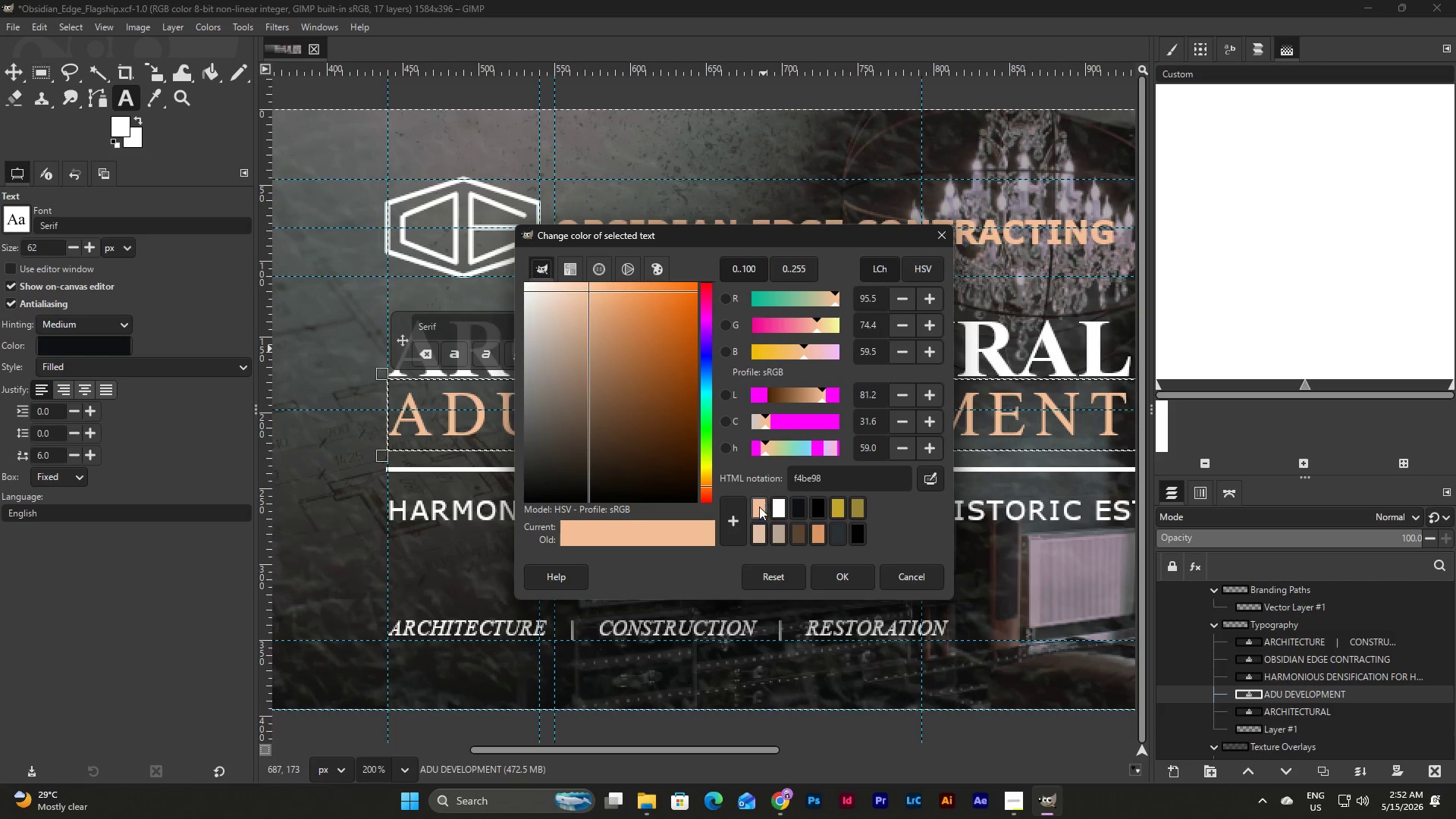 
left_click([759, 507])
 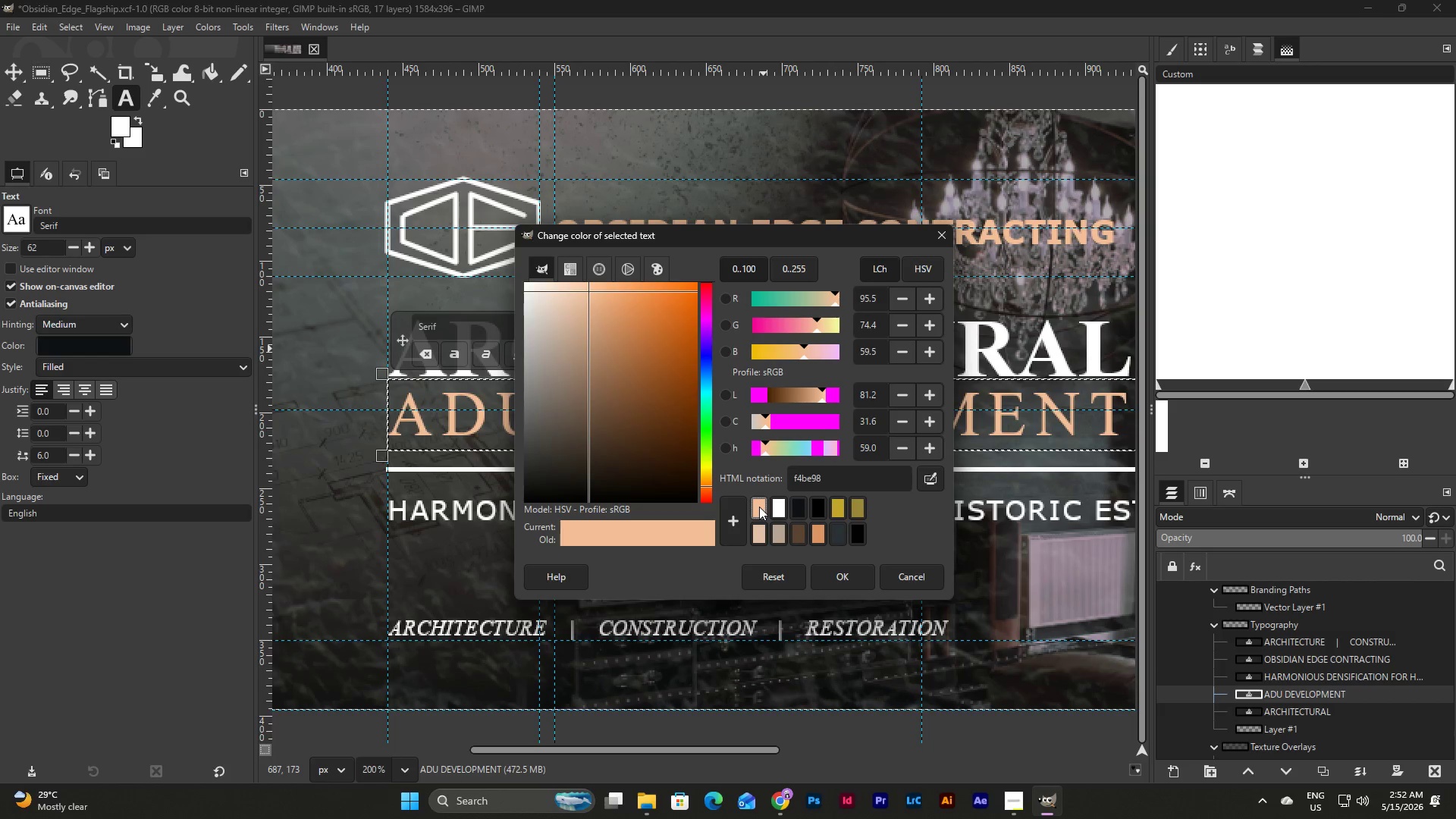 
left_click([759, 507])
 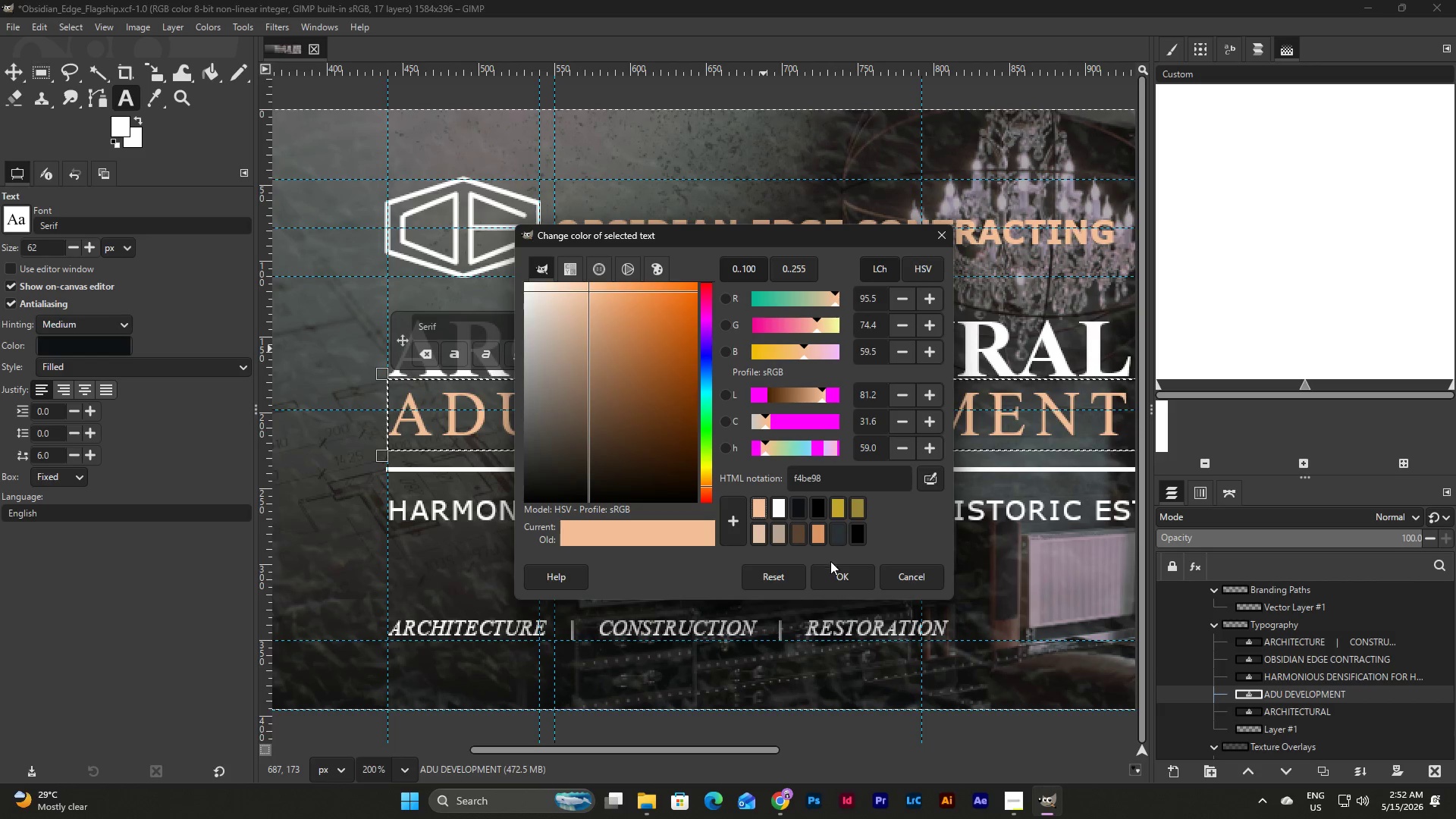 
left_click([838, 578])
 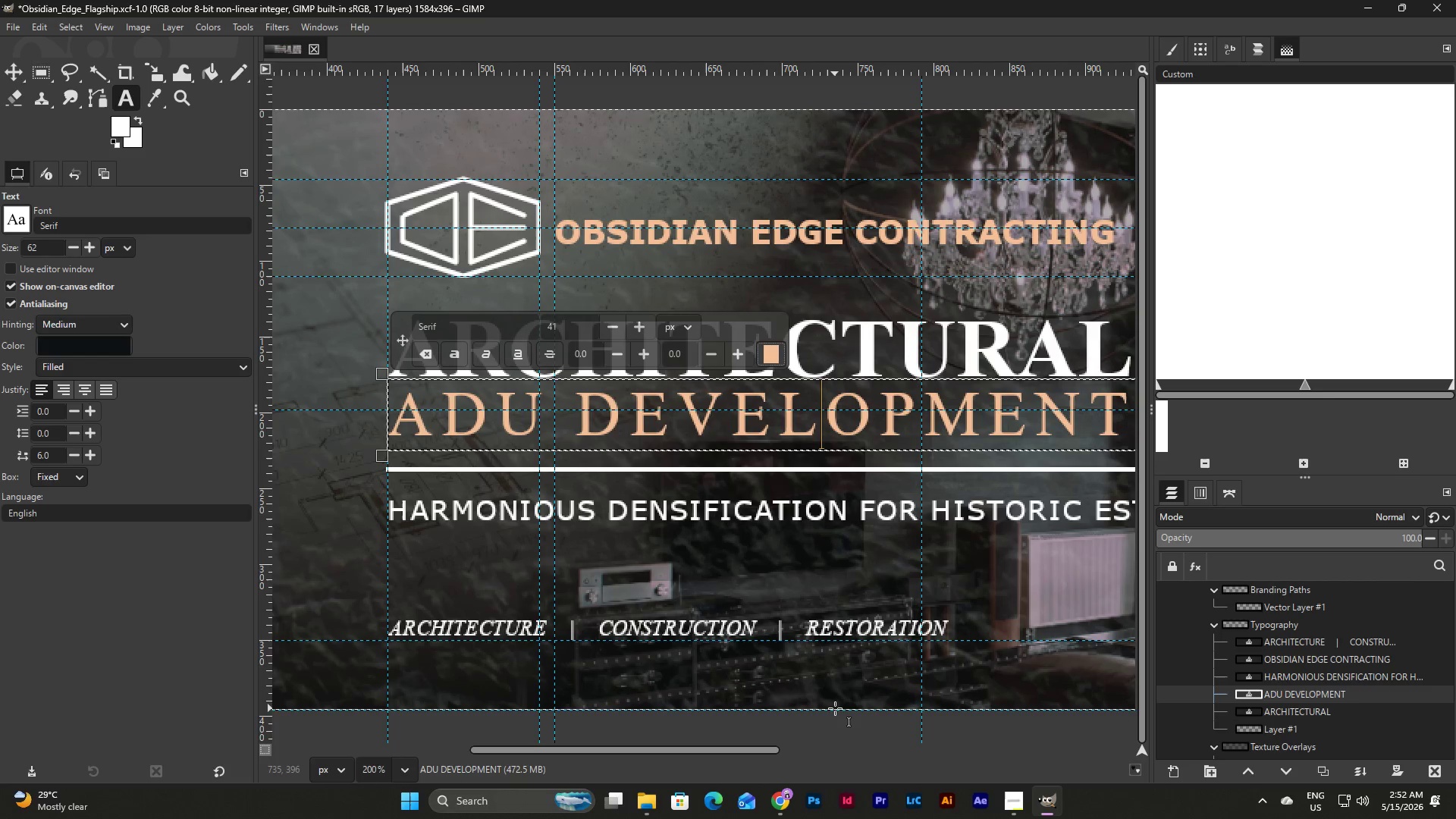 
left_click_drag(start_coordinate=[739, 746], to_coordinate=[735, 758])
 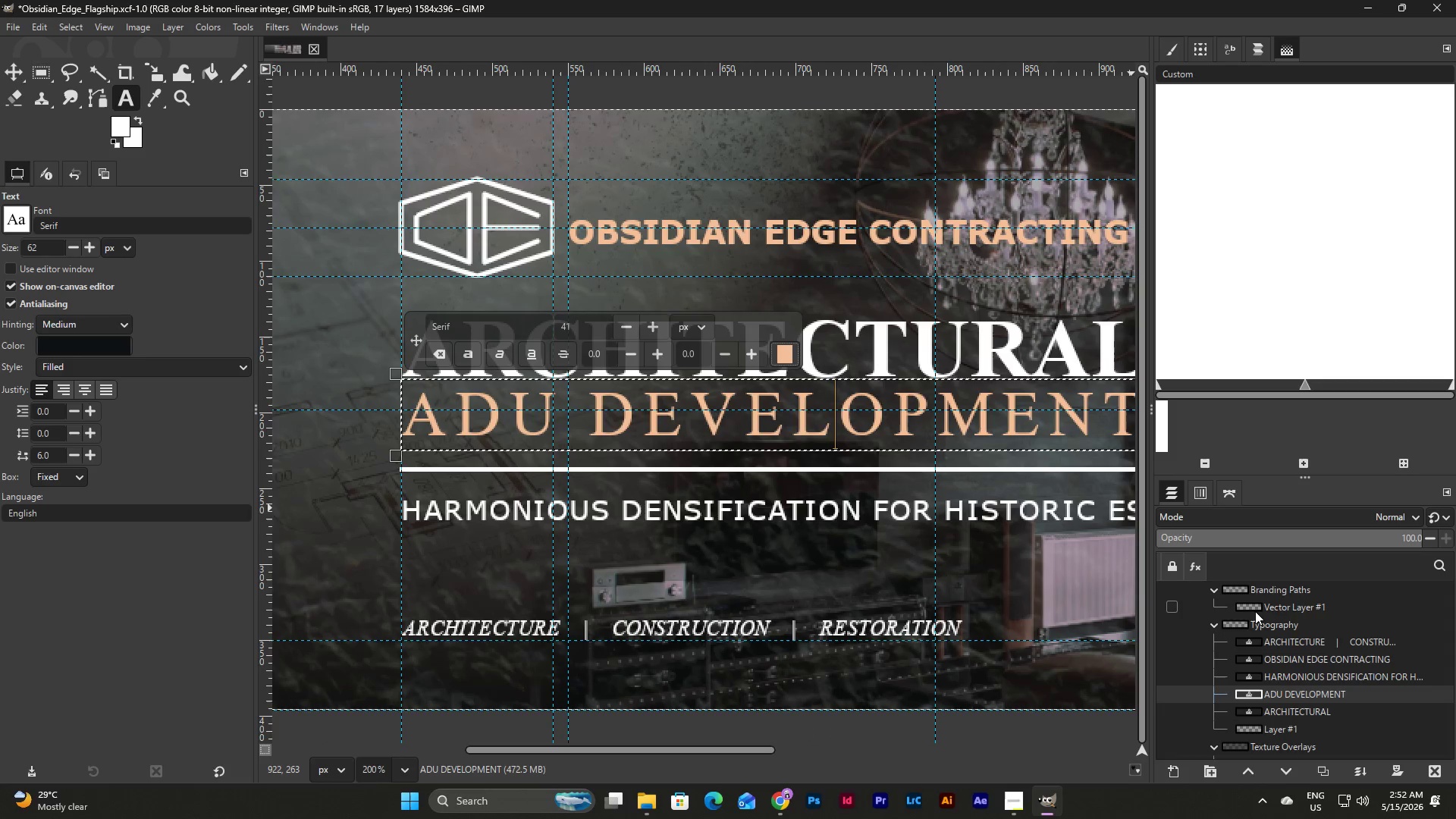 
left_click([1261, 607])
 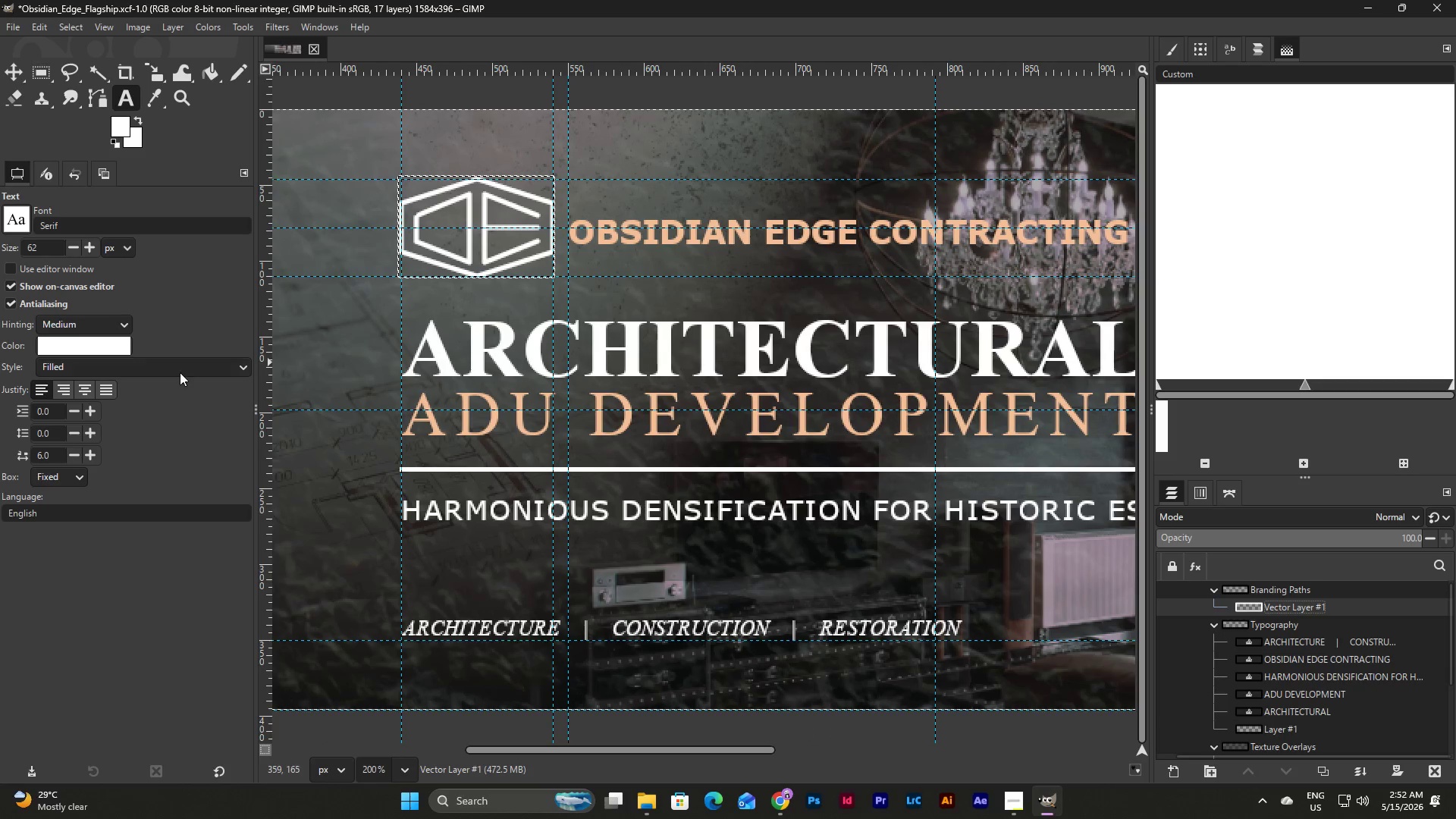 
left_click([94, 349])
 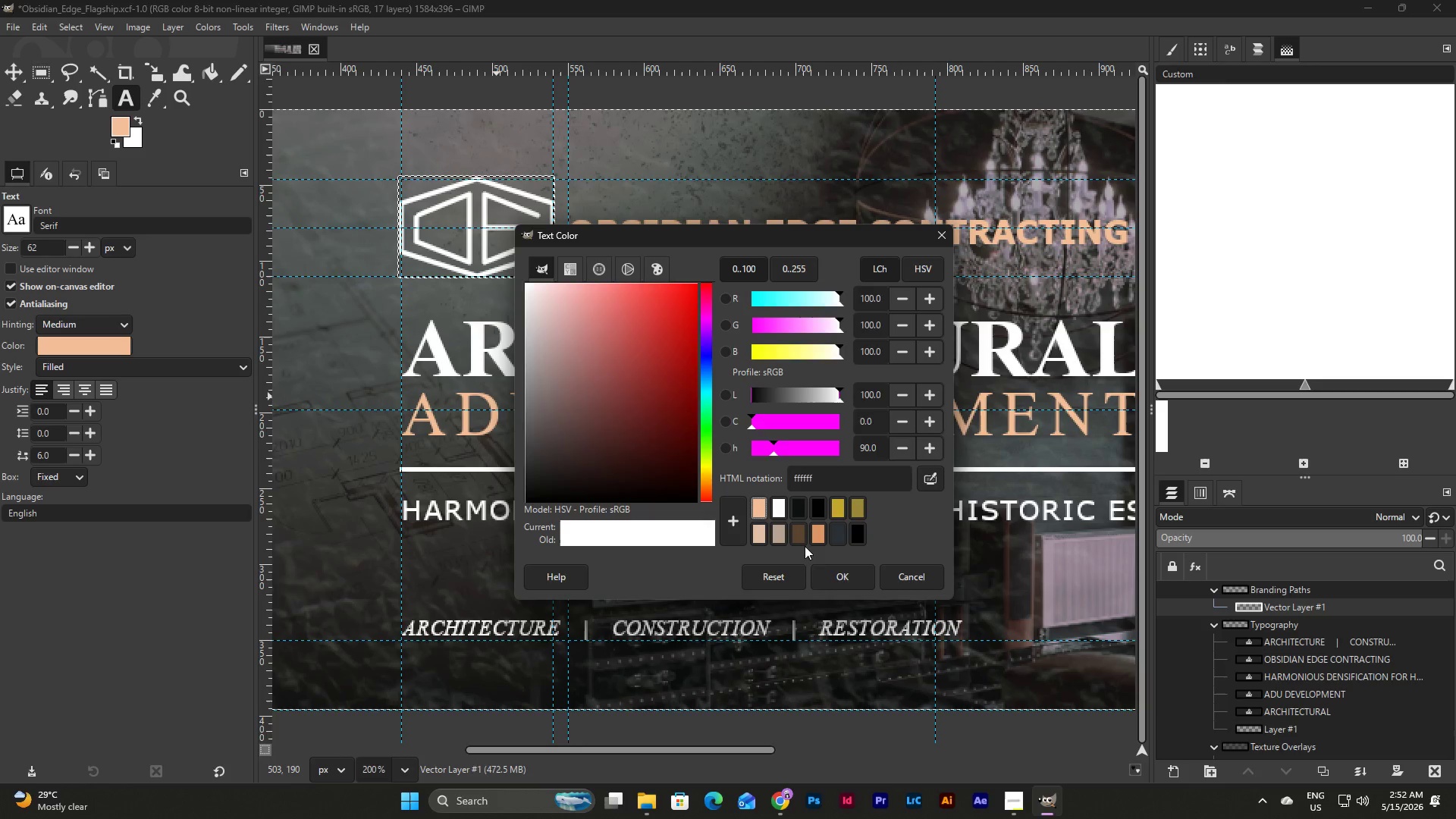 
left_click([855, 579])
 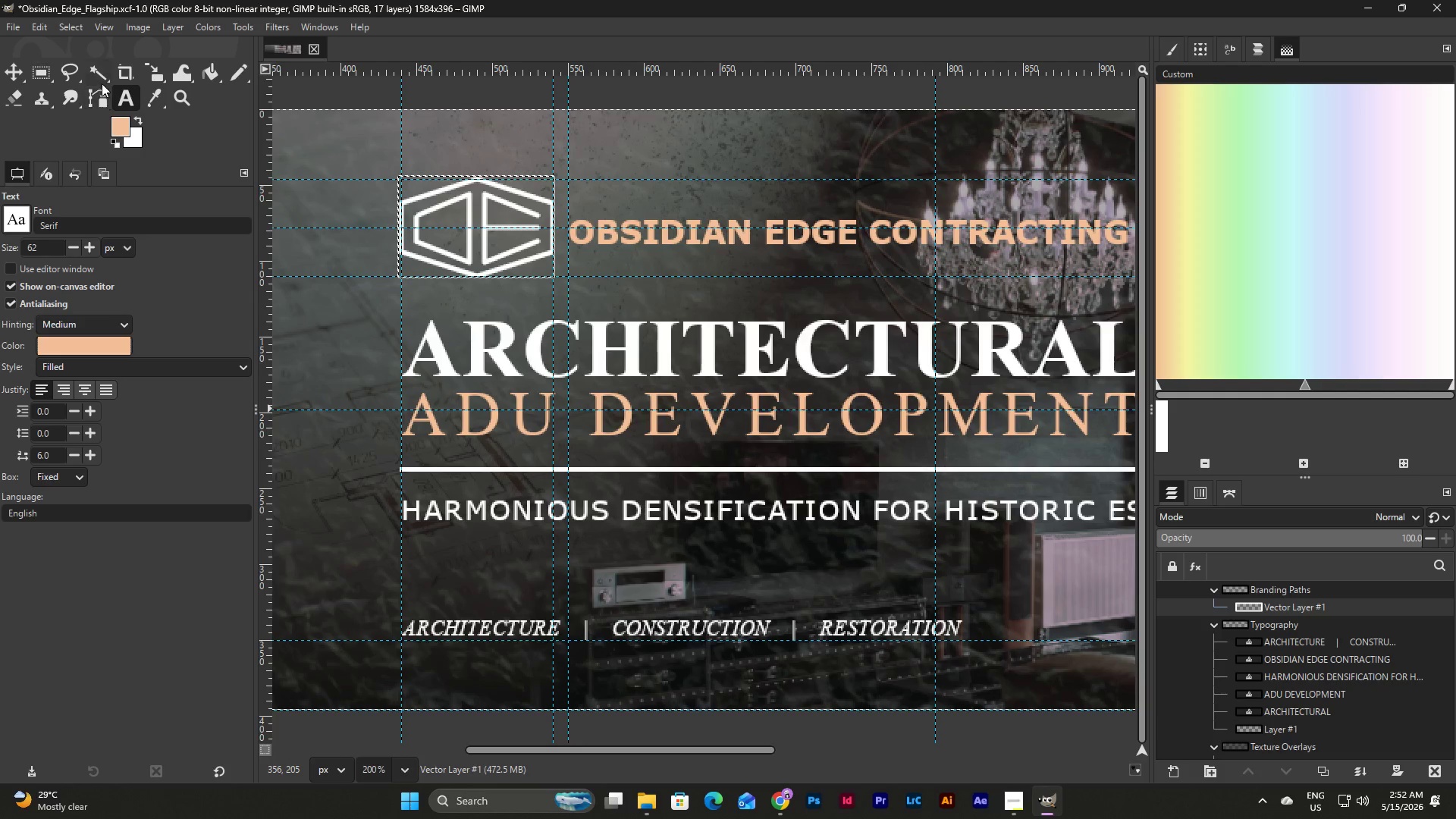 
wait(7.45)
 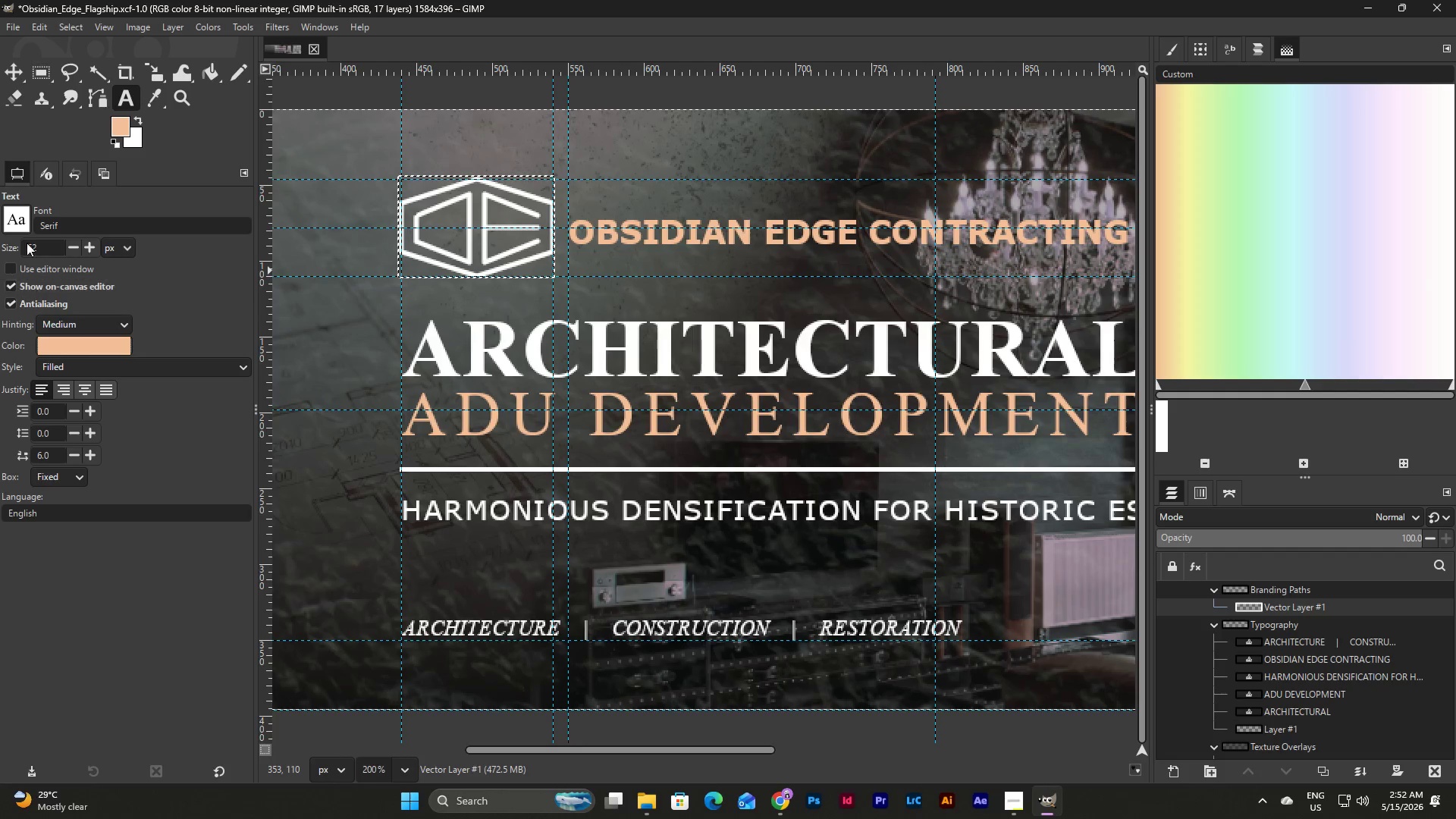 
left_click([99, 98])
 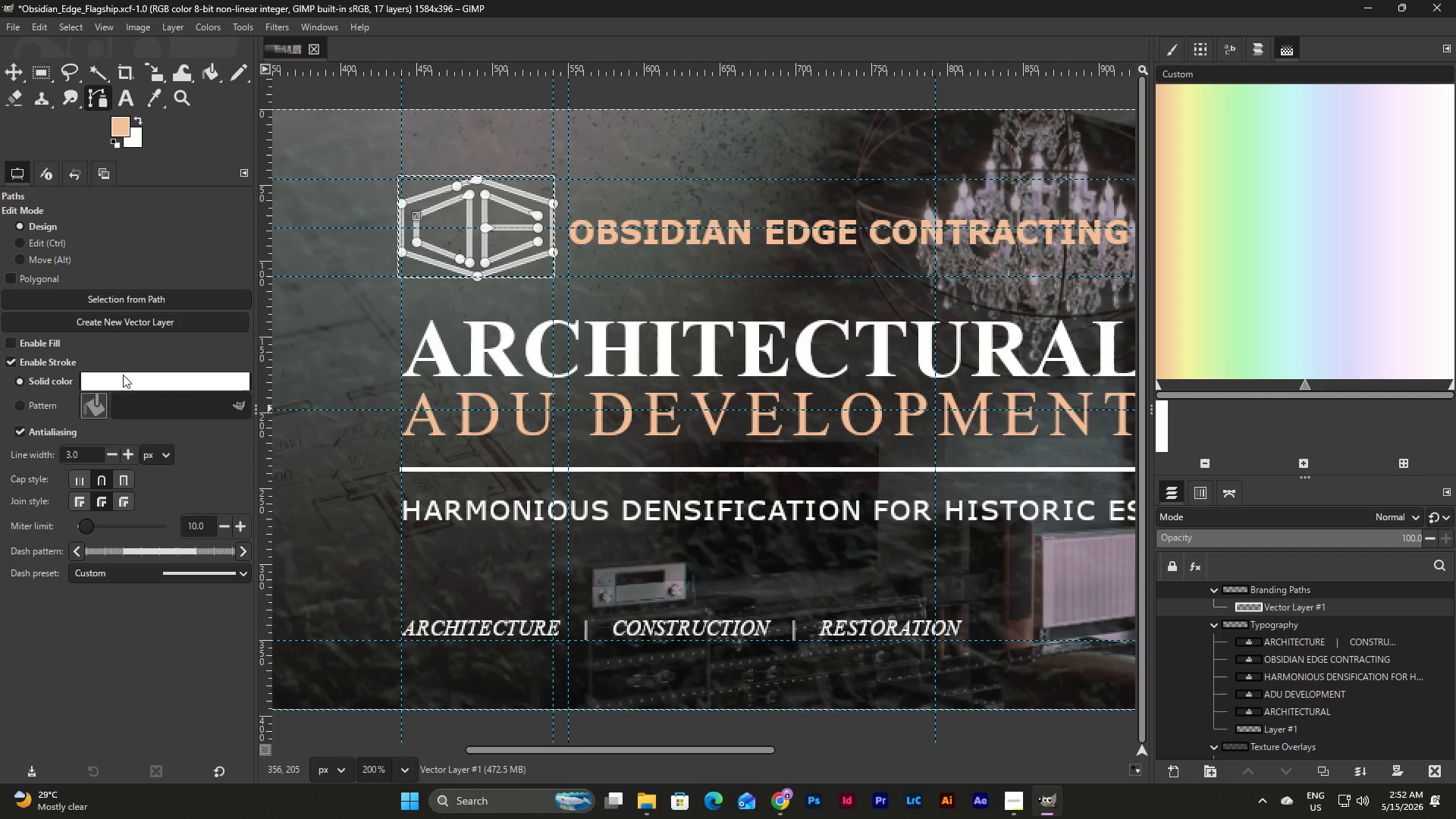 
left_click([123, 375])
 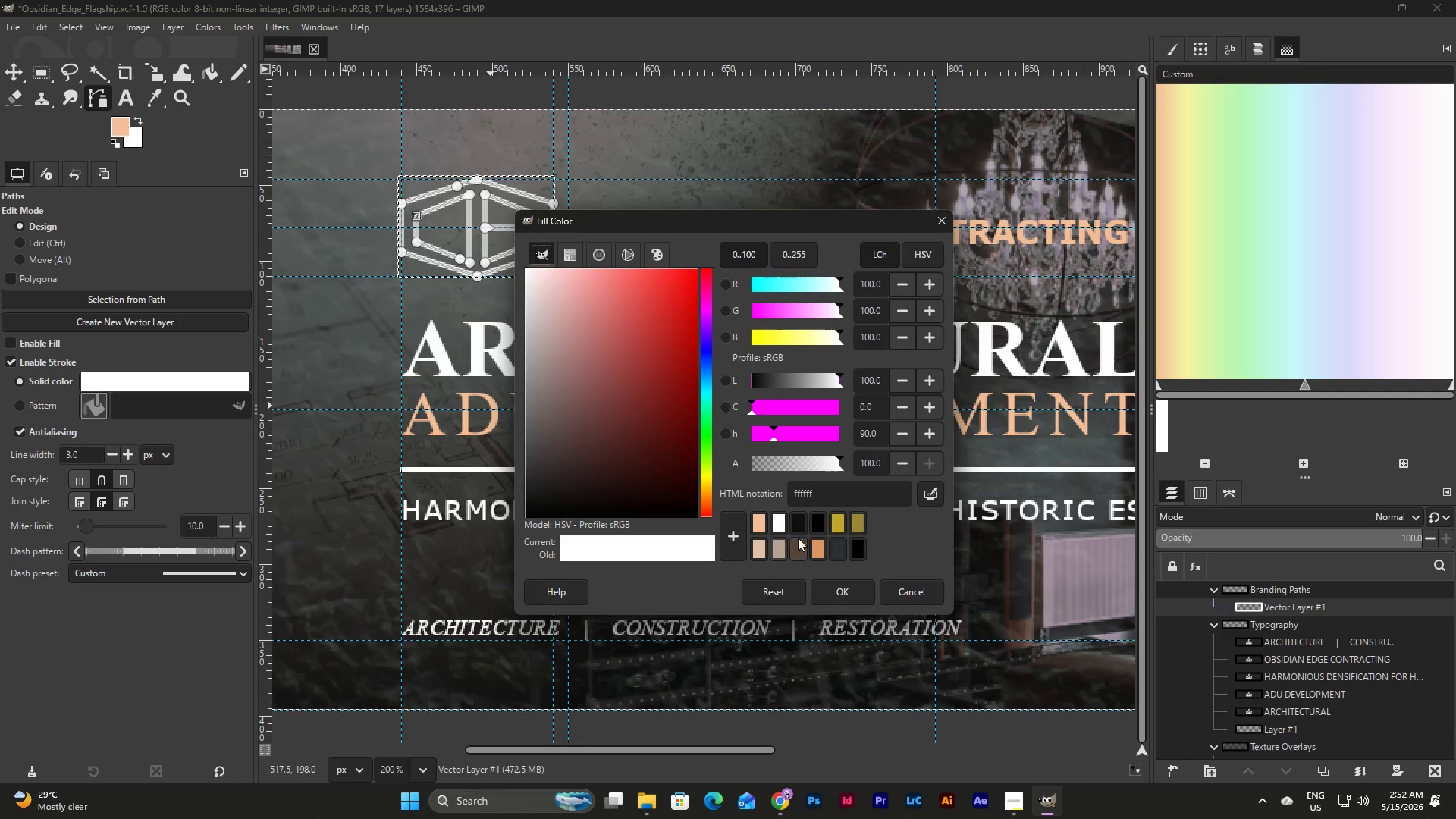 
left_click([755, 517])
 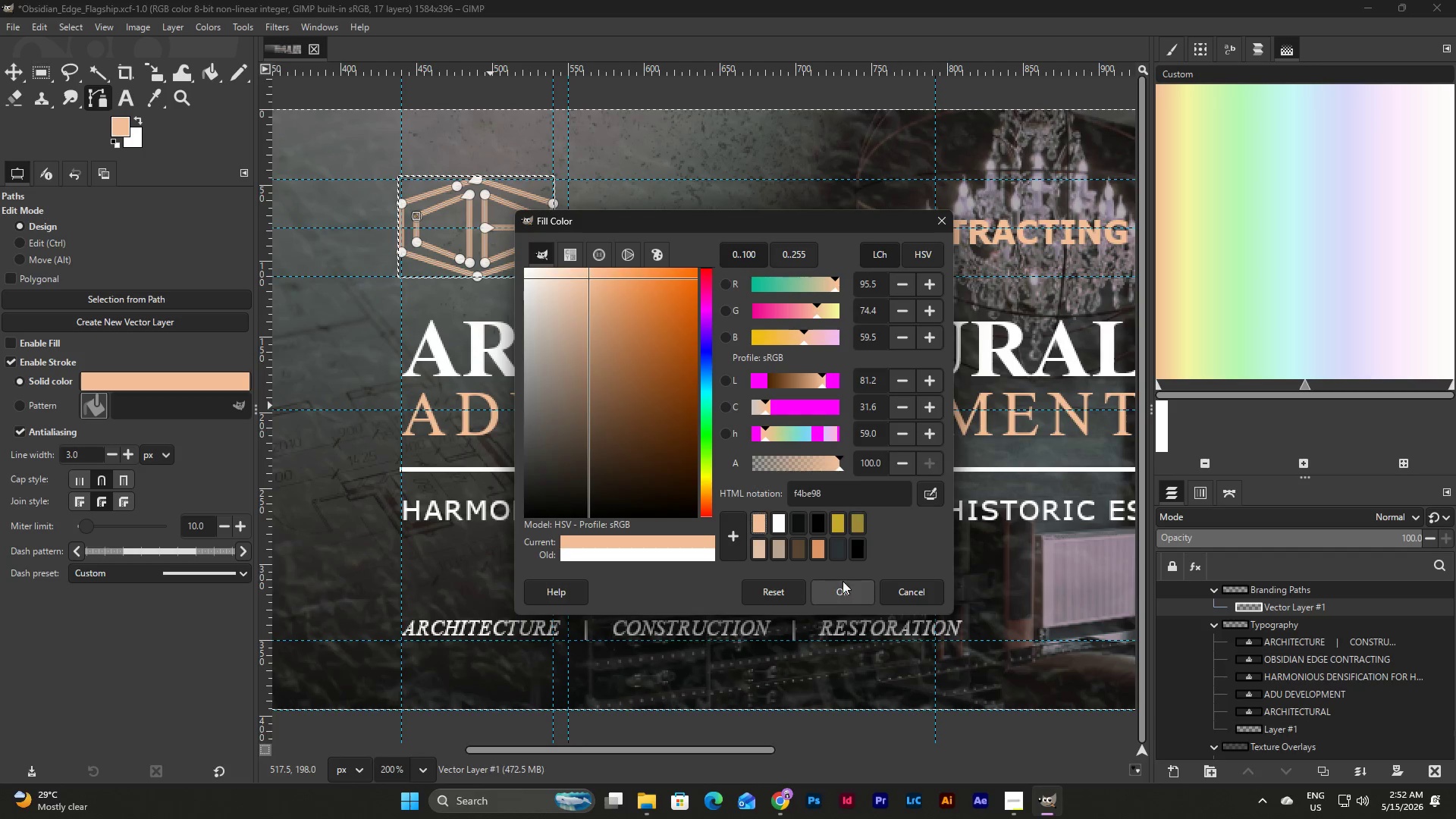 
left_click([843, 590])
 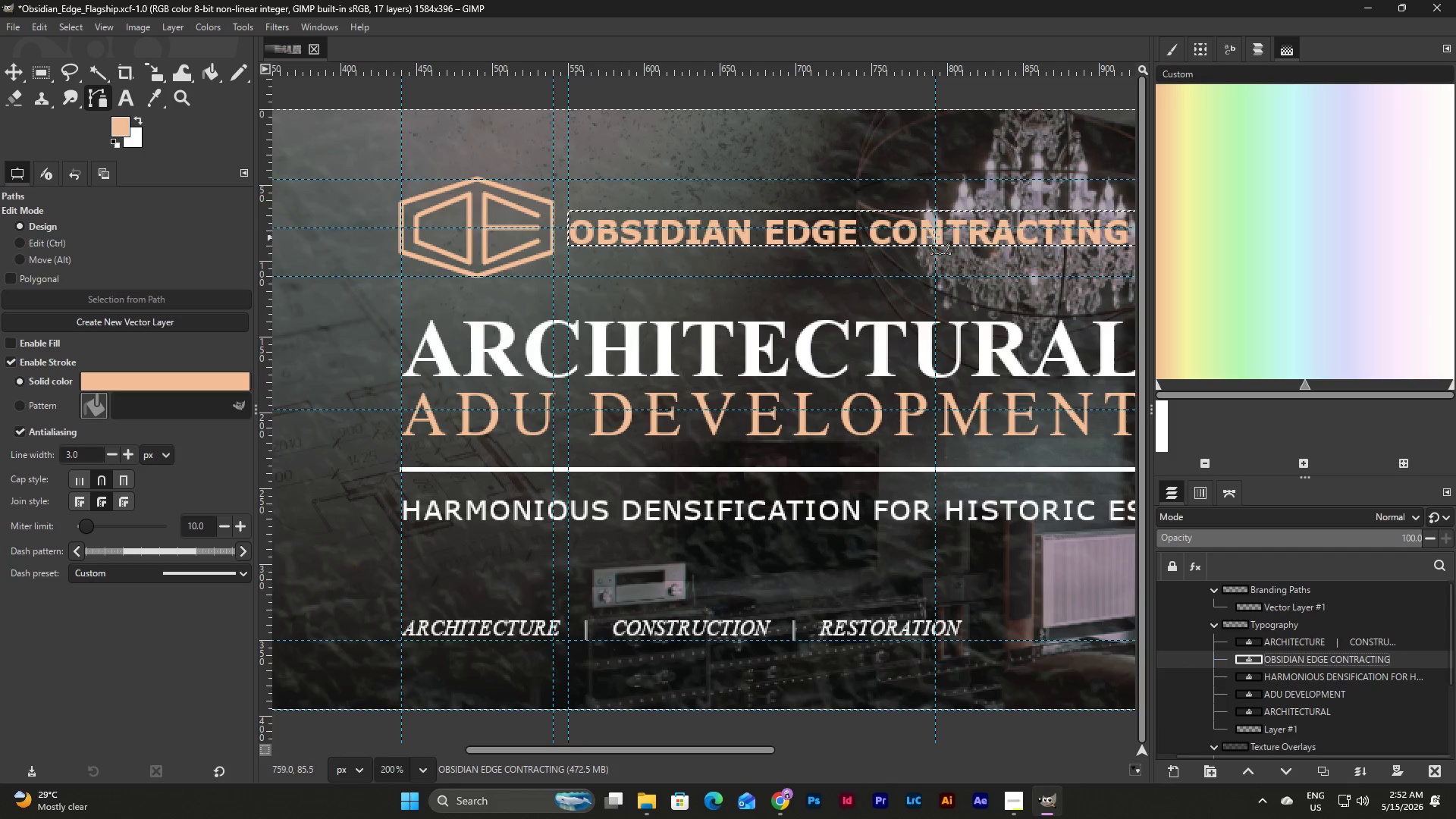 
wait(6.44)
 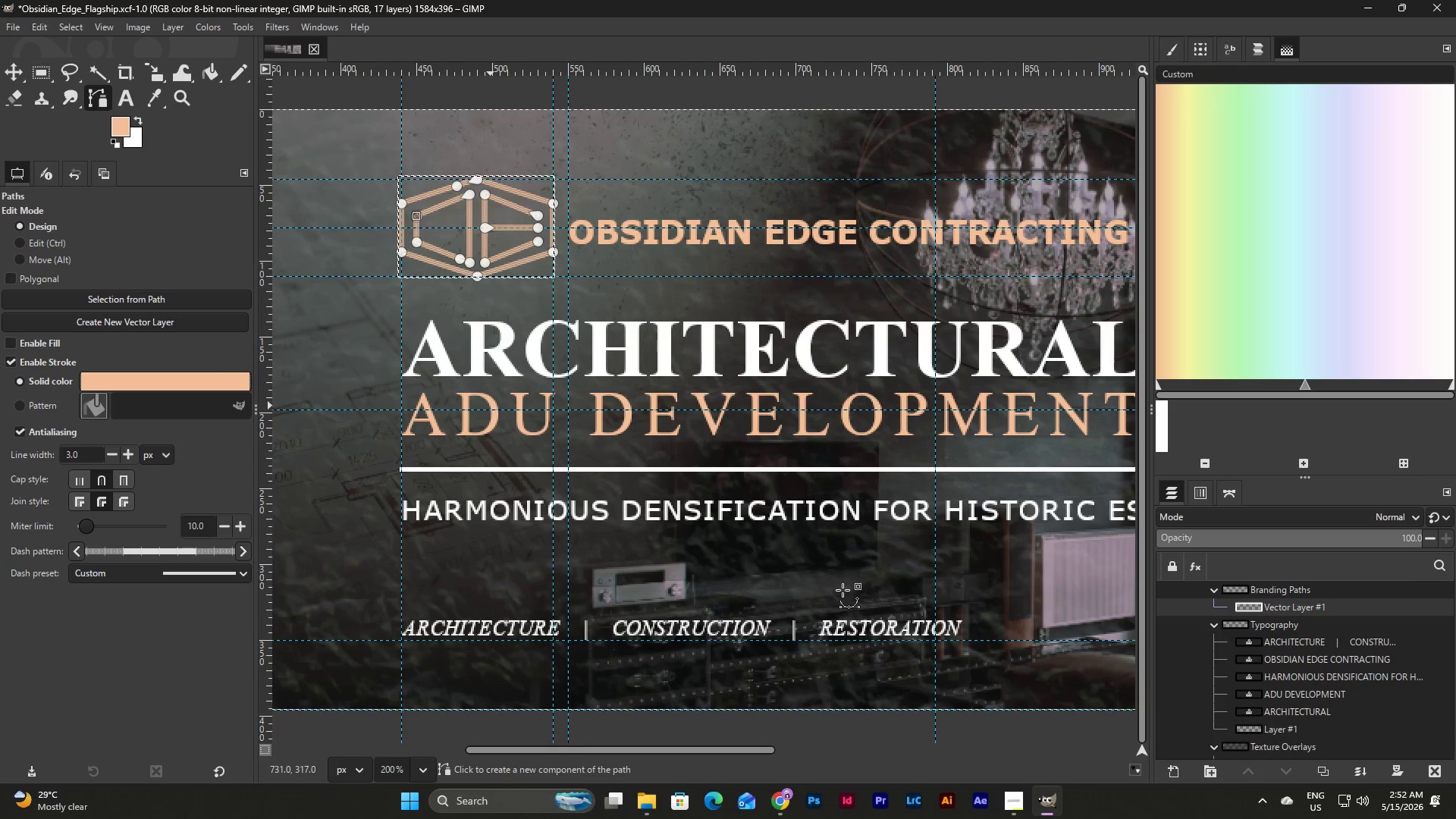 
left_click_drag(start_coordinate=[732, 747], to_coordinate=[759, 750])
 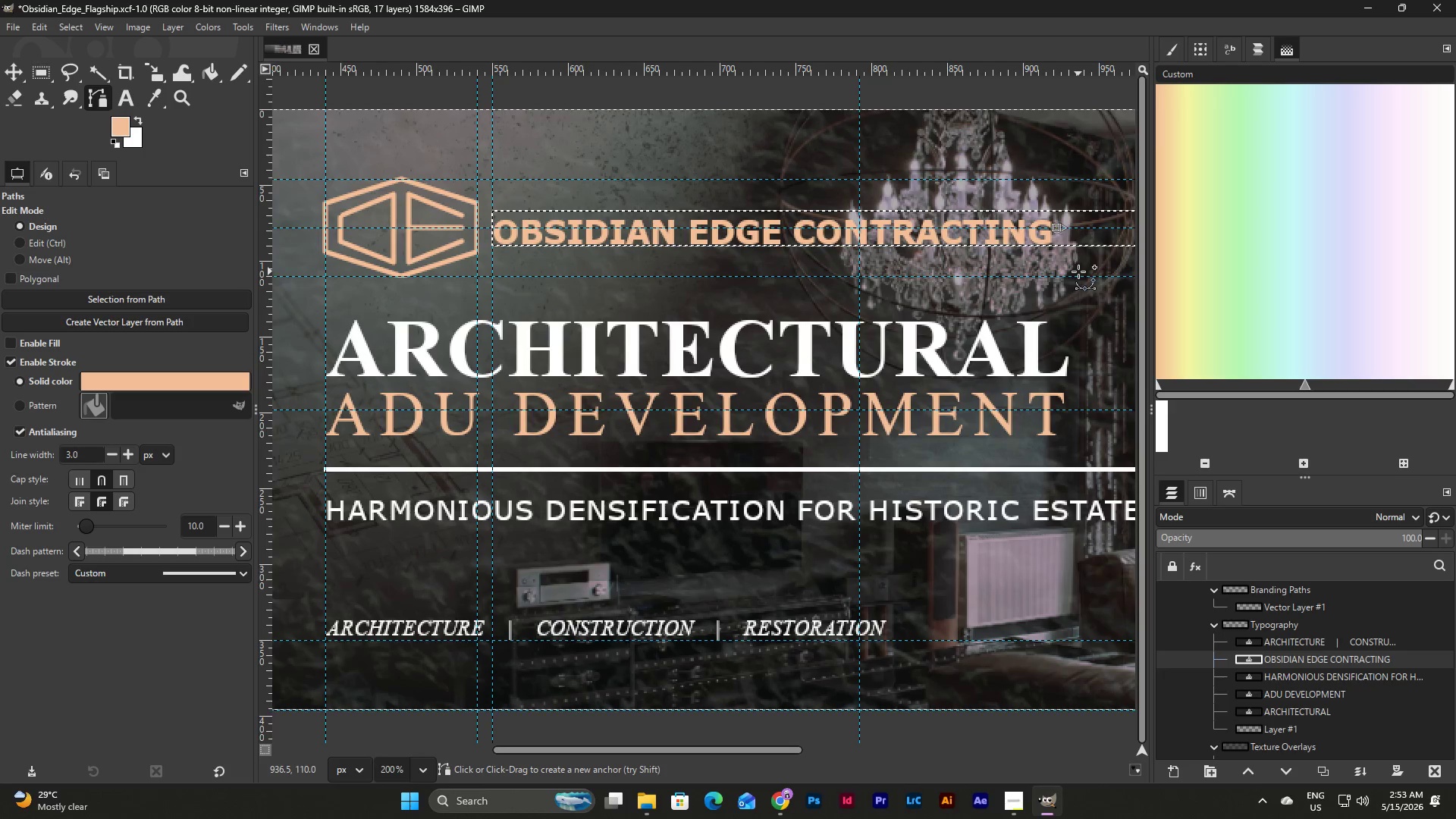 
key(Control+Z)
 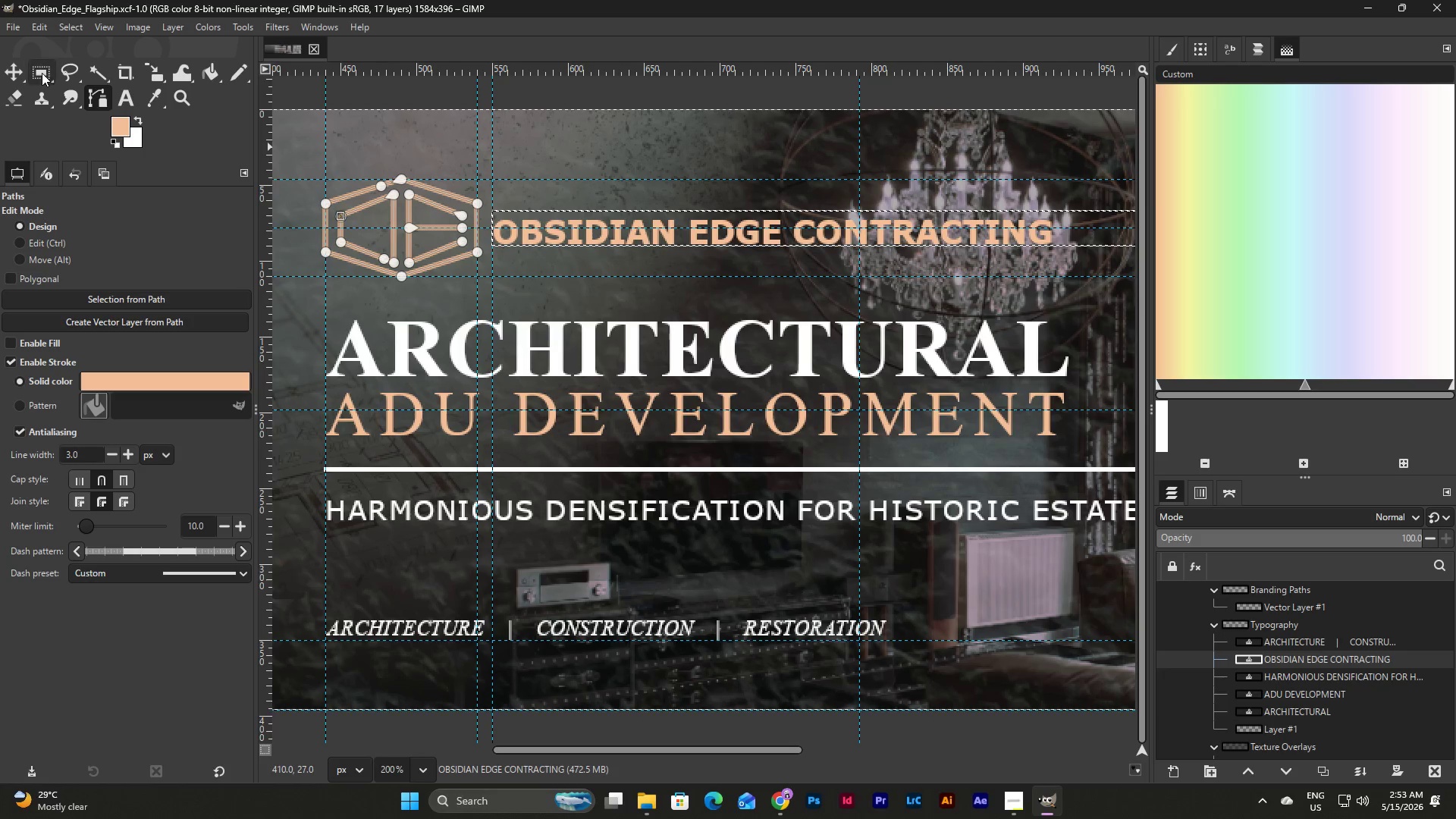 
left_click([120, 97])
 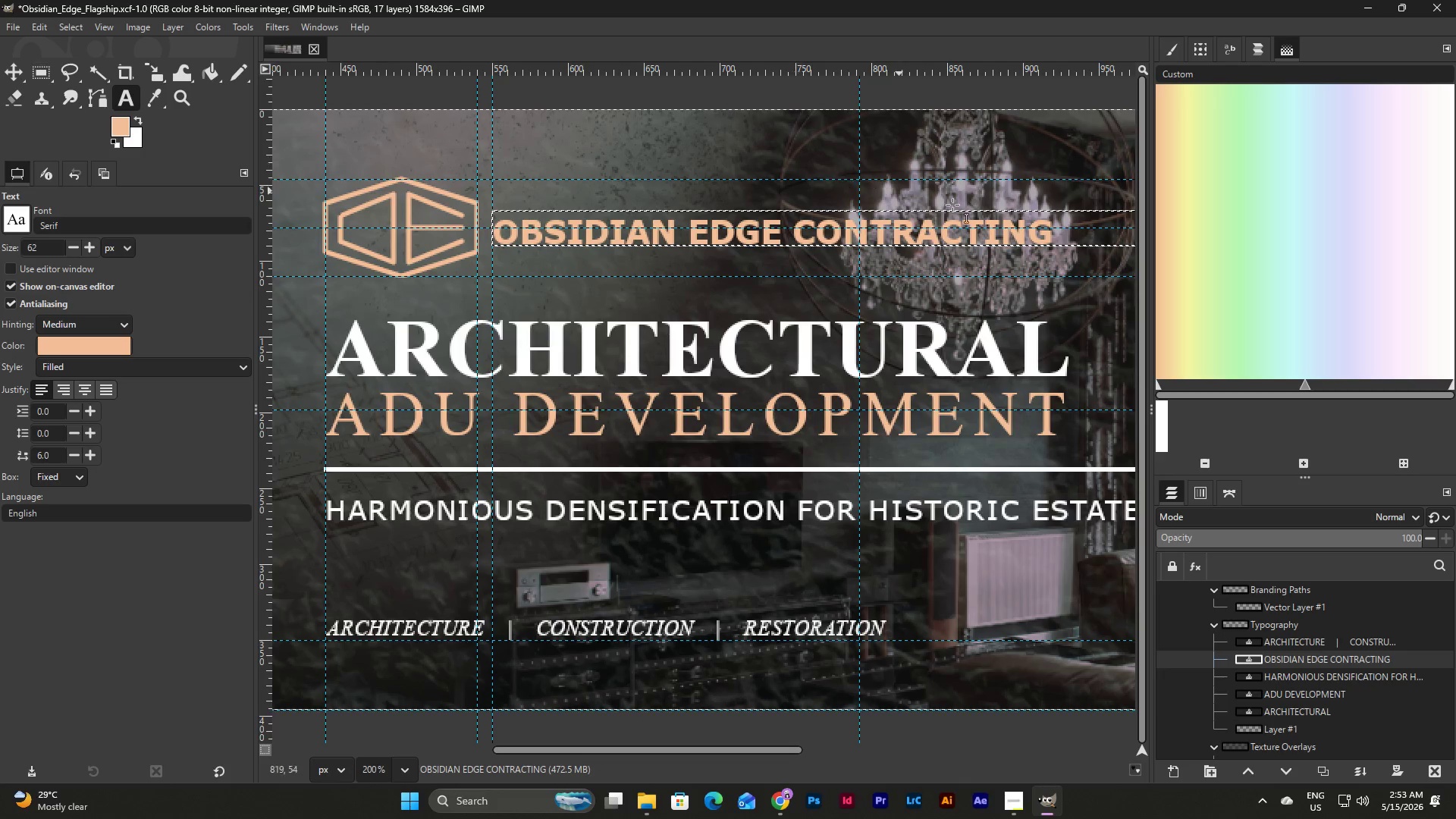 
left_click([1116, 232])
 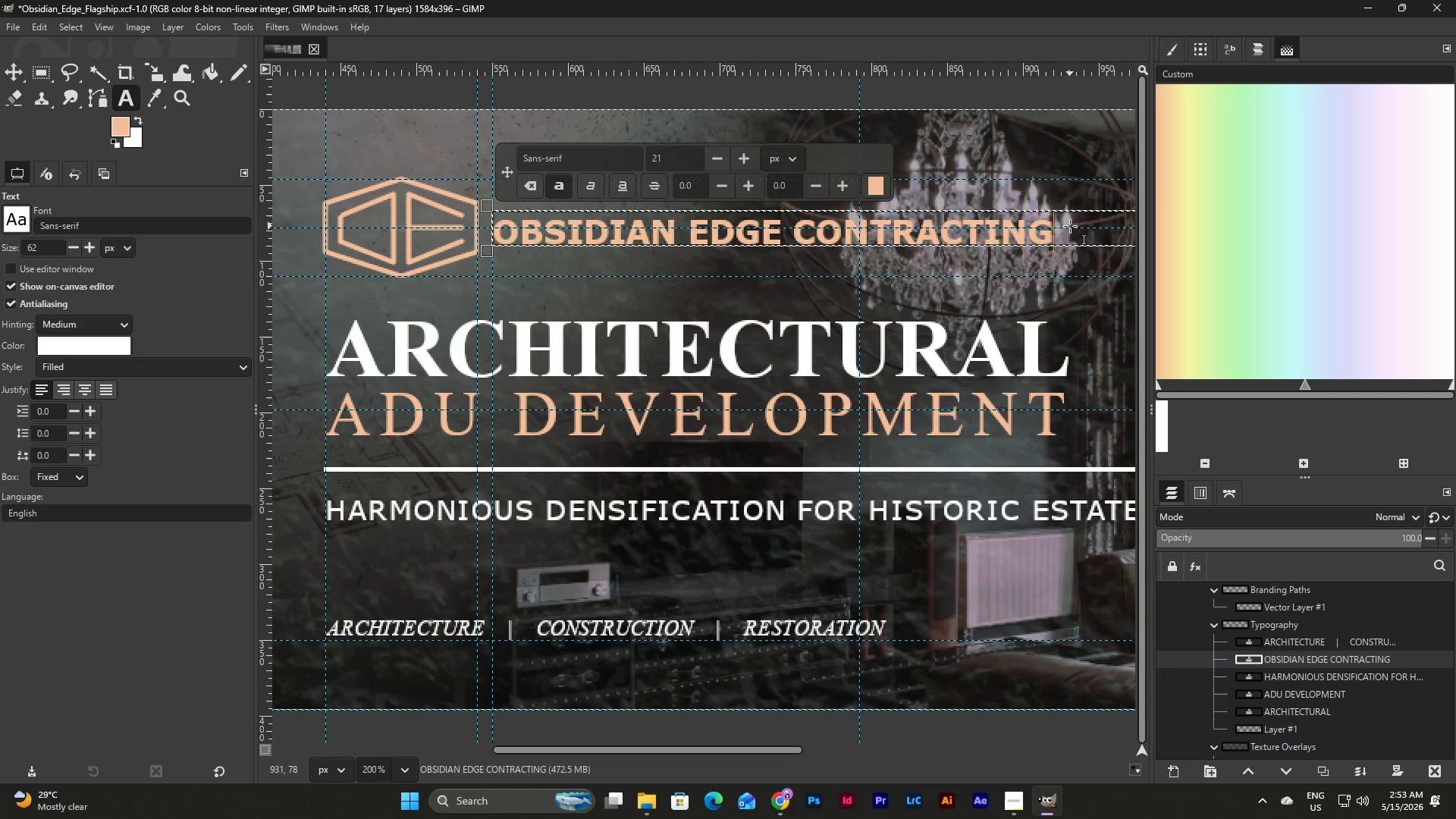 
left_click_drag(start_coordinate=[1070, 226], to_coordinate=[476, 217])
 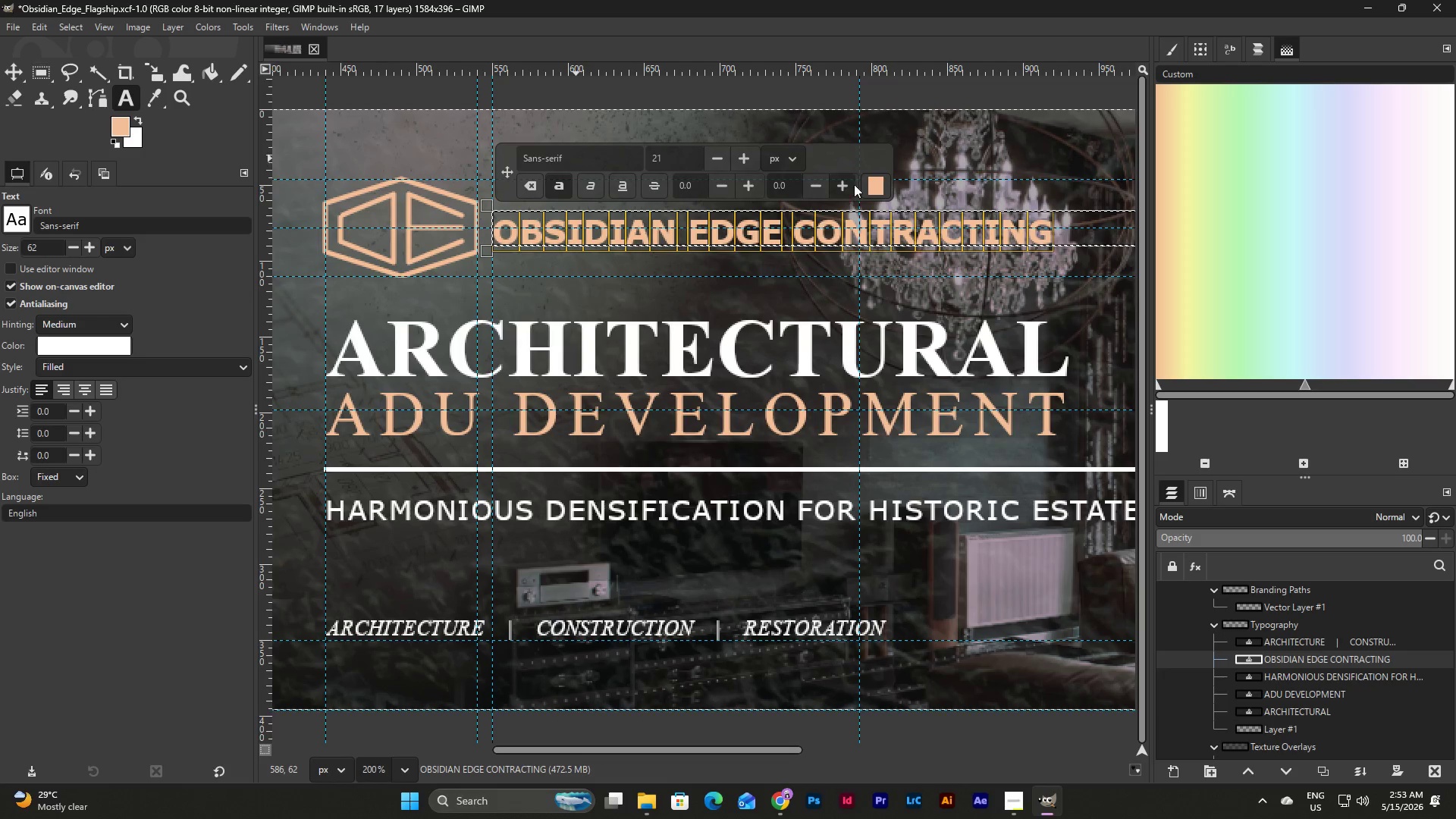 
left_click([876, 174])
 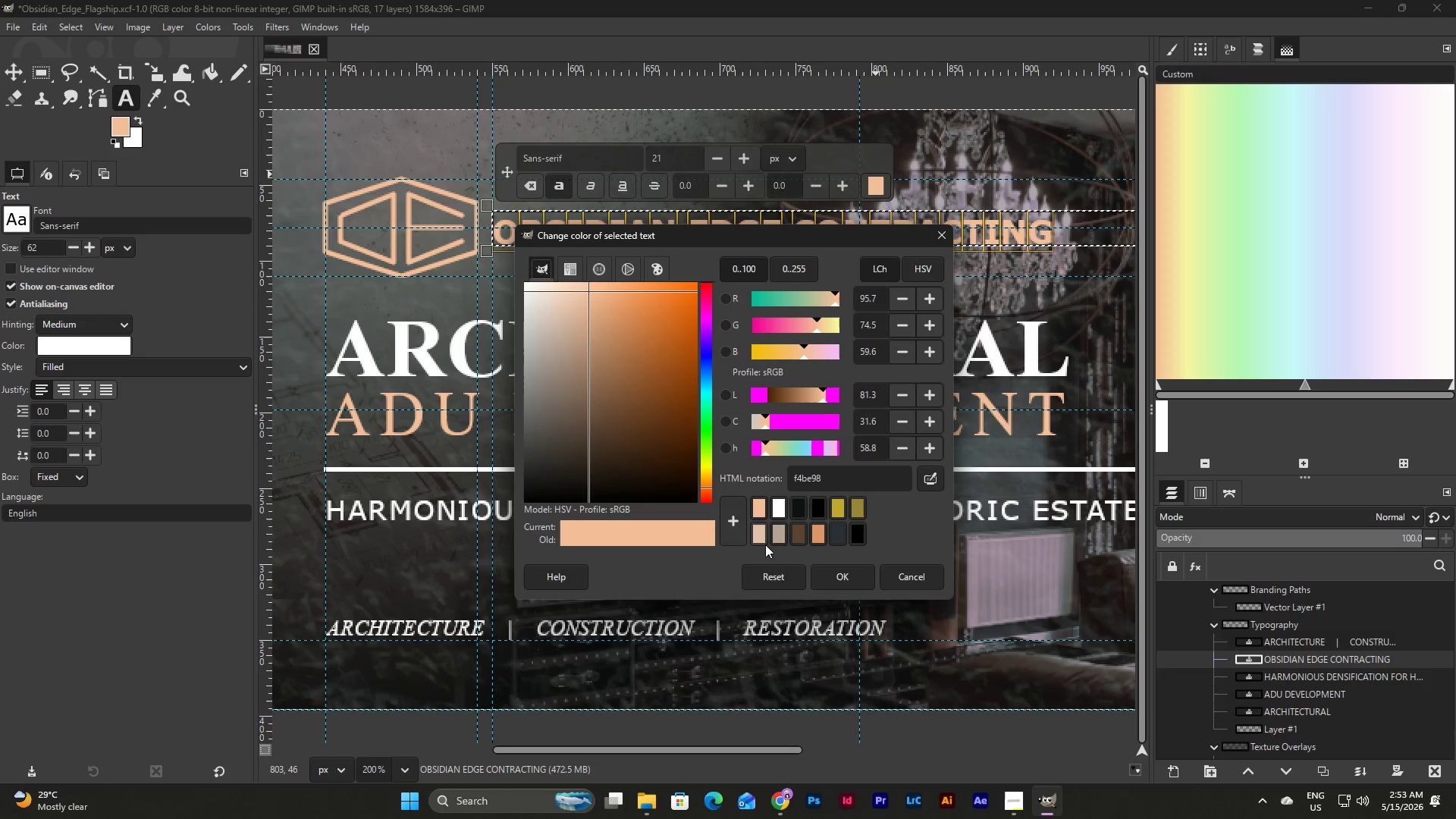 
left_click([778, 506])
 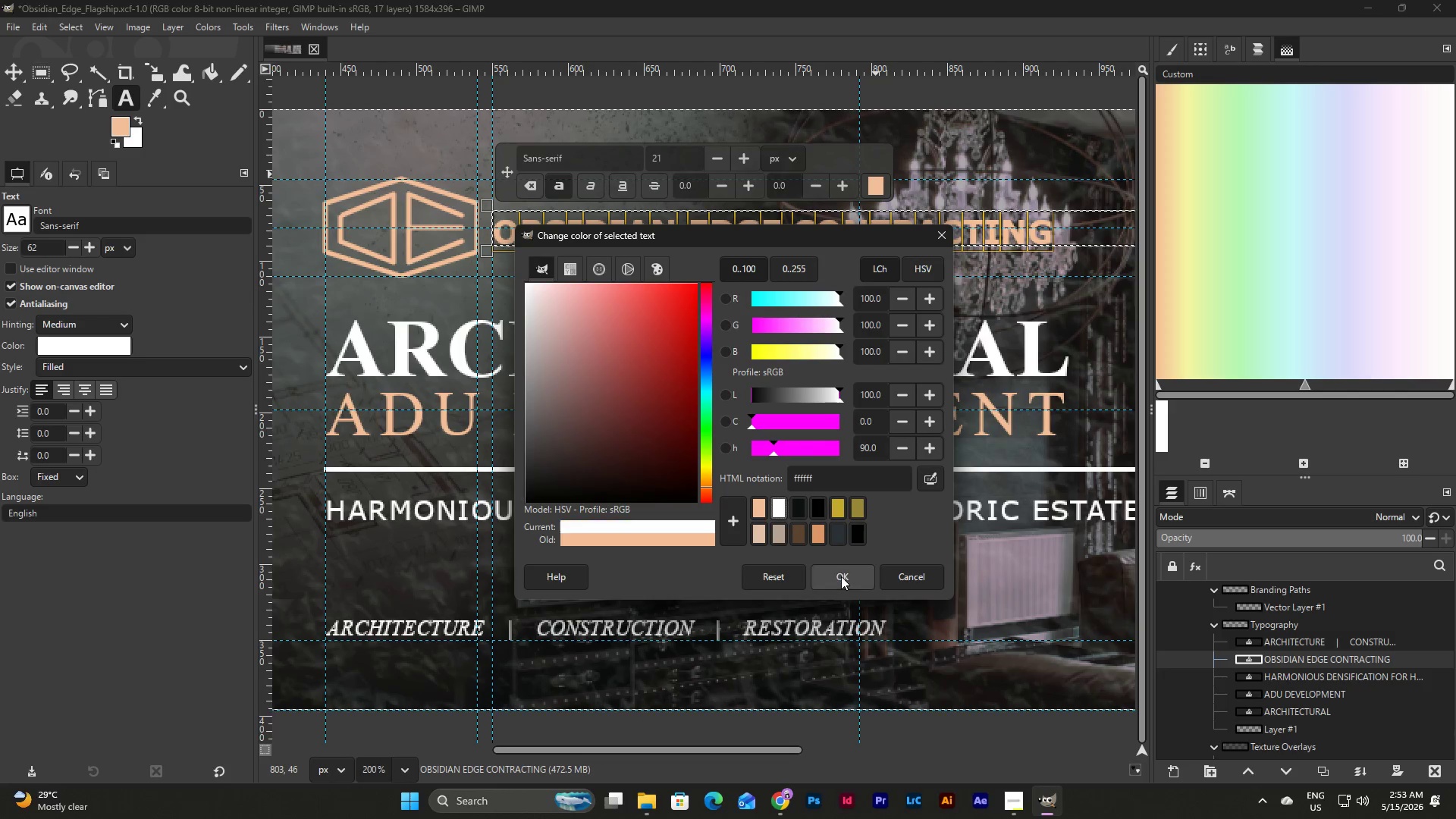 
left_click([841, 576])
 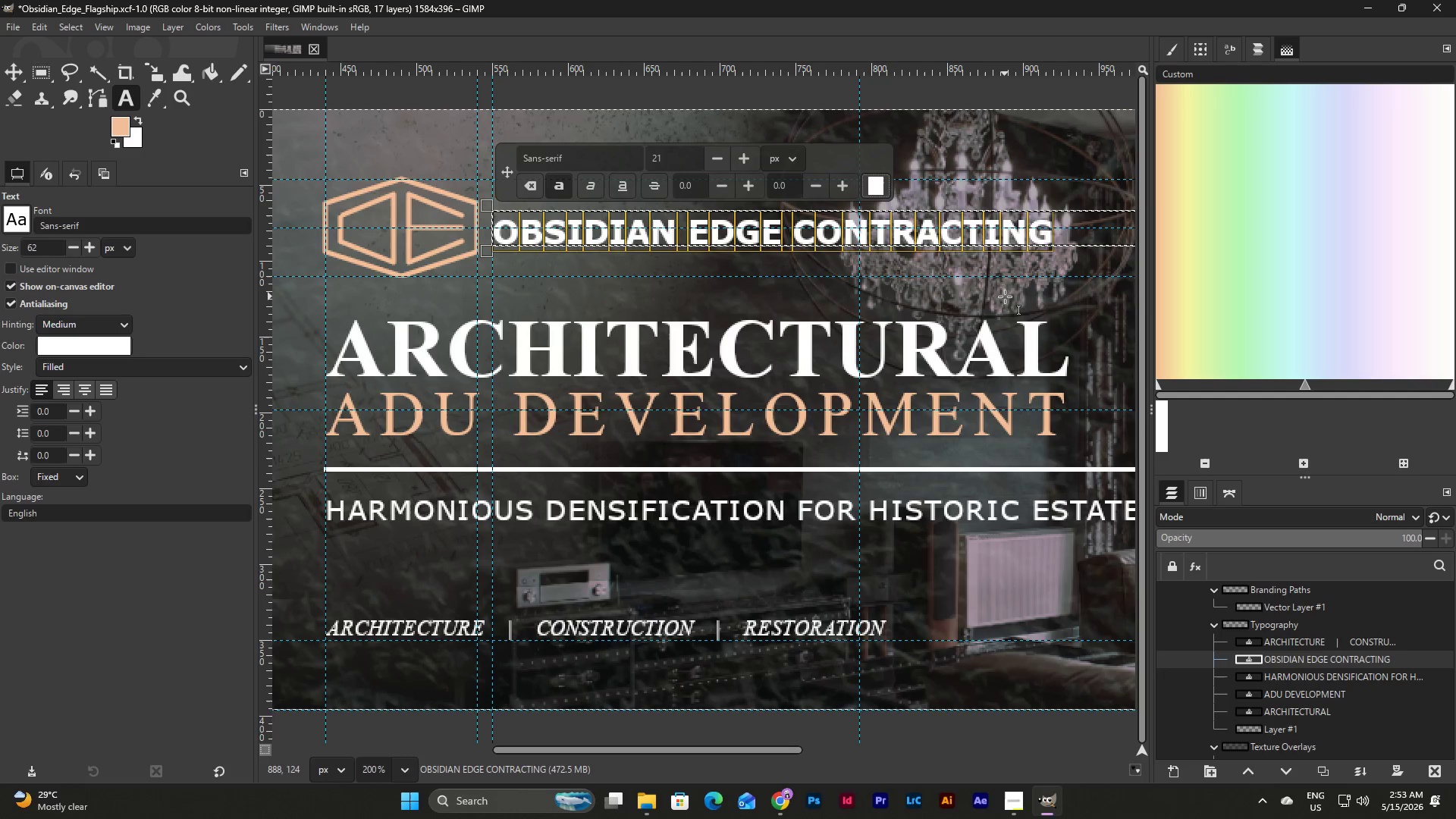 
wait(7.36)
 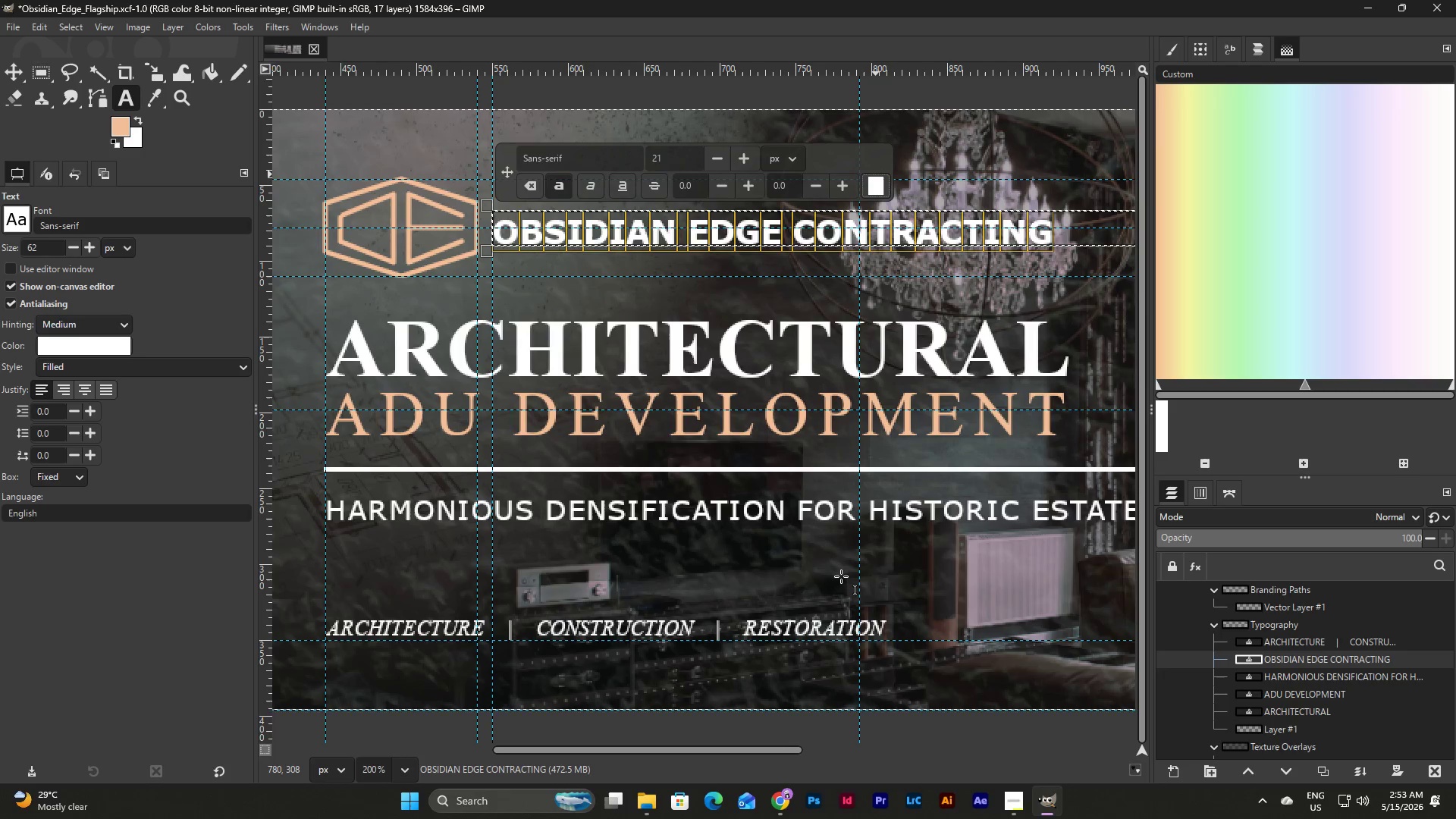 
left_click_drag(start_coordinate=[792, 750], to_coordinate=[803, 748])
 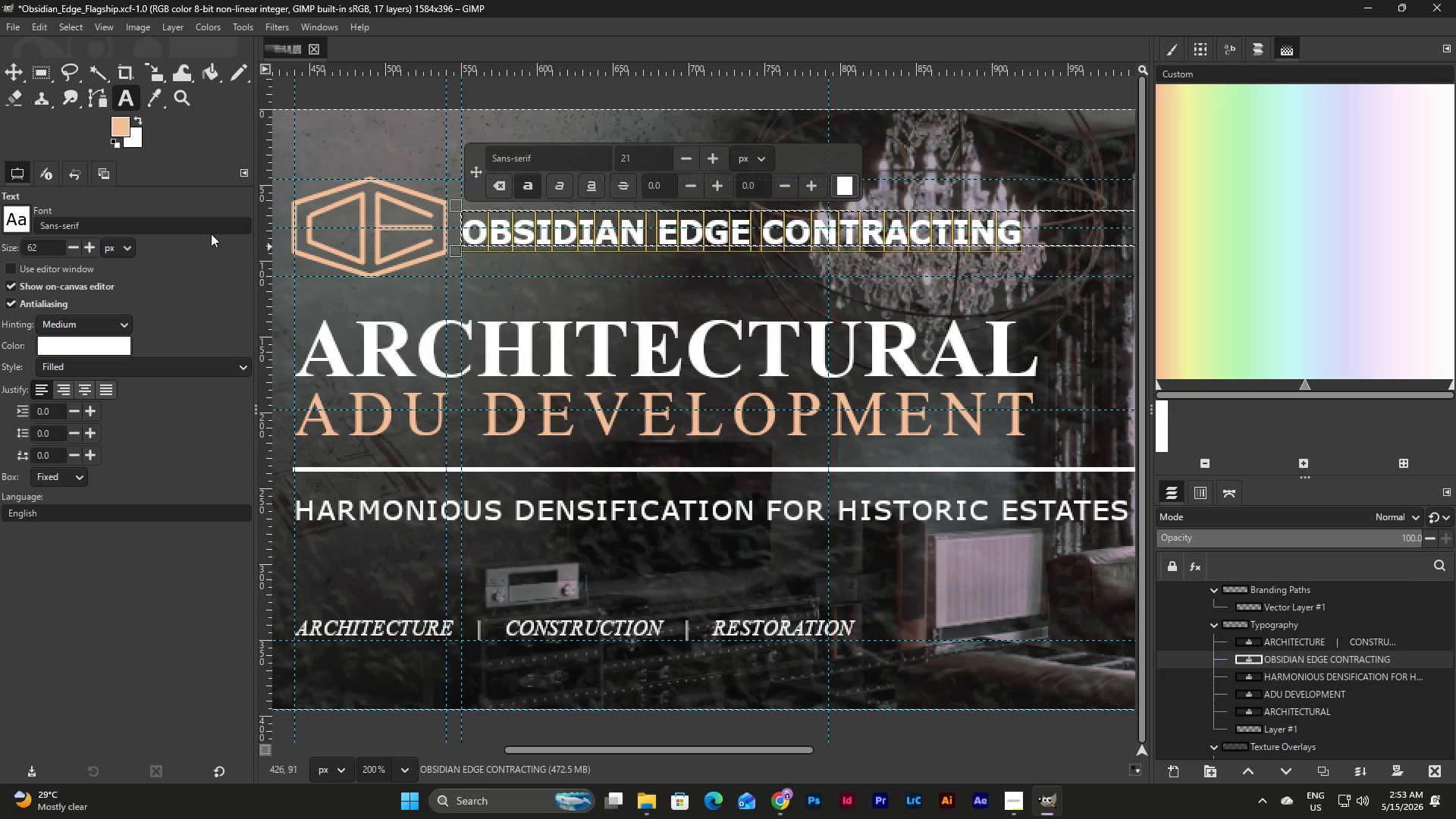 
left_click([0, 61])
 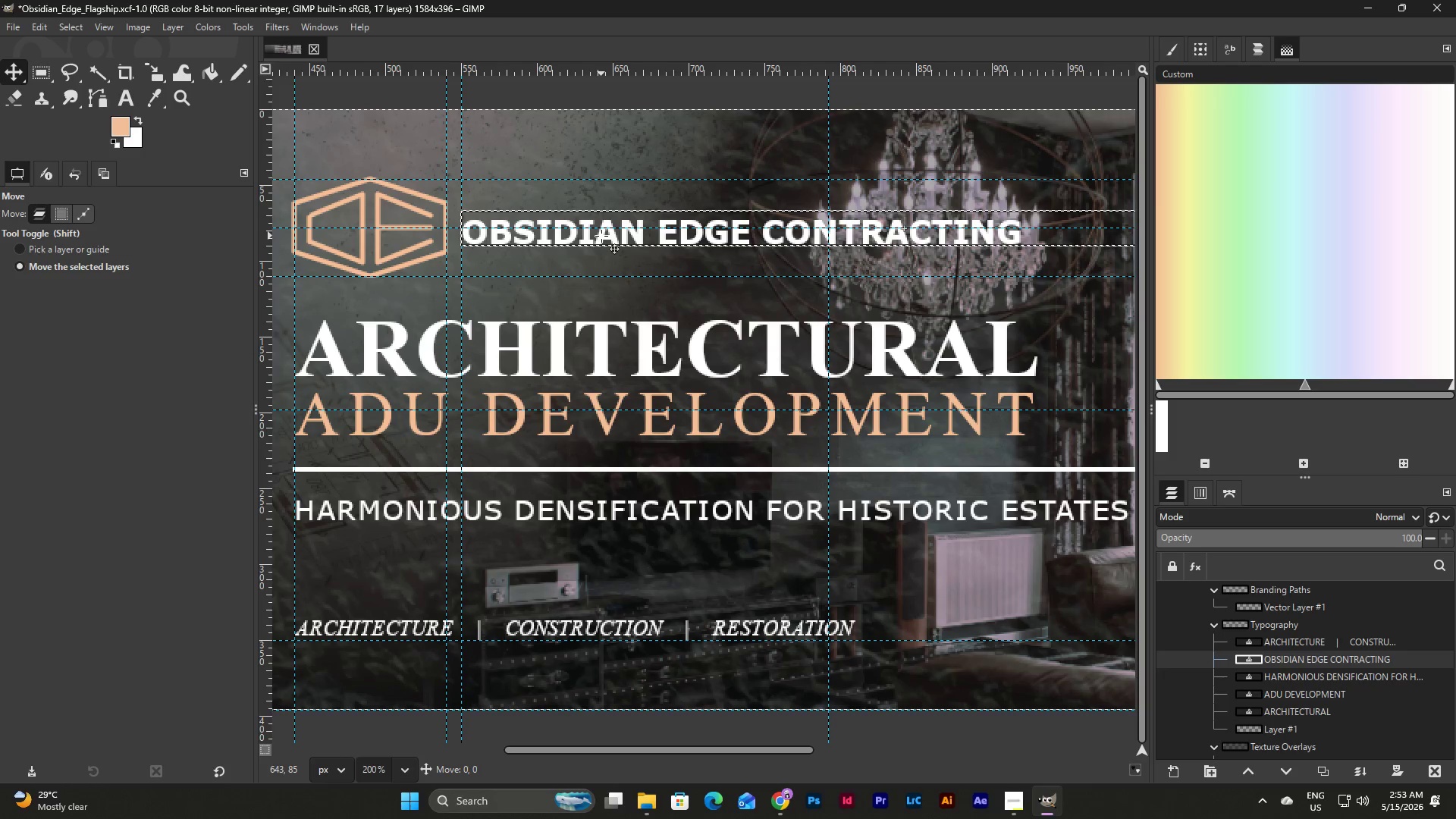 
wait(6.25)
 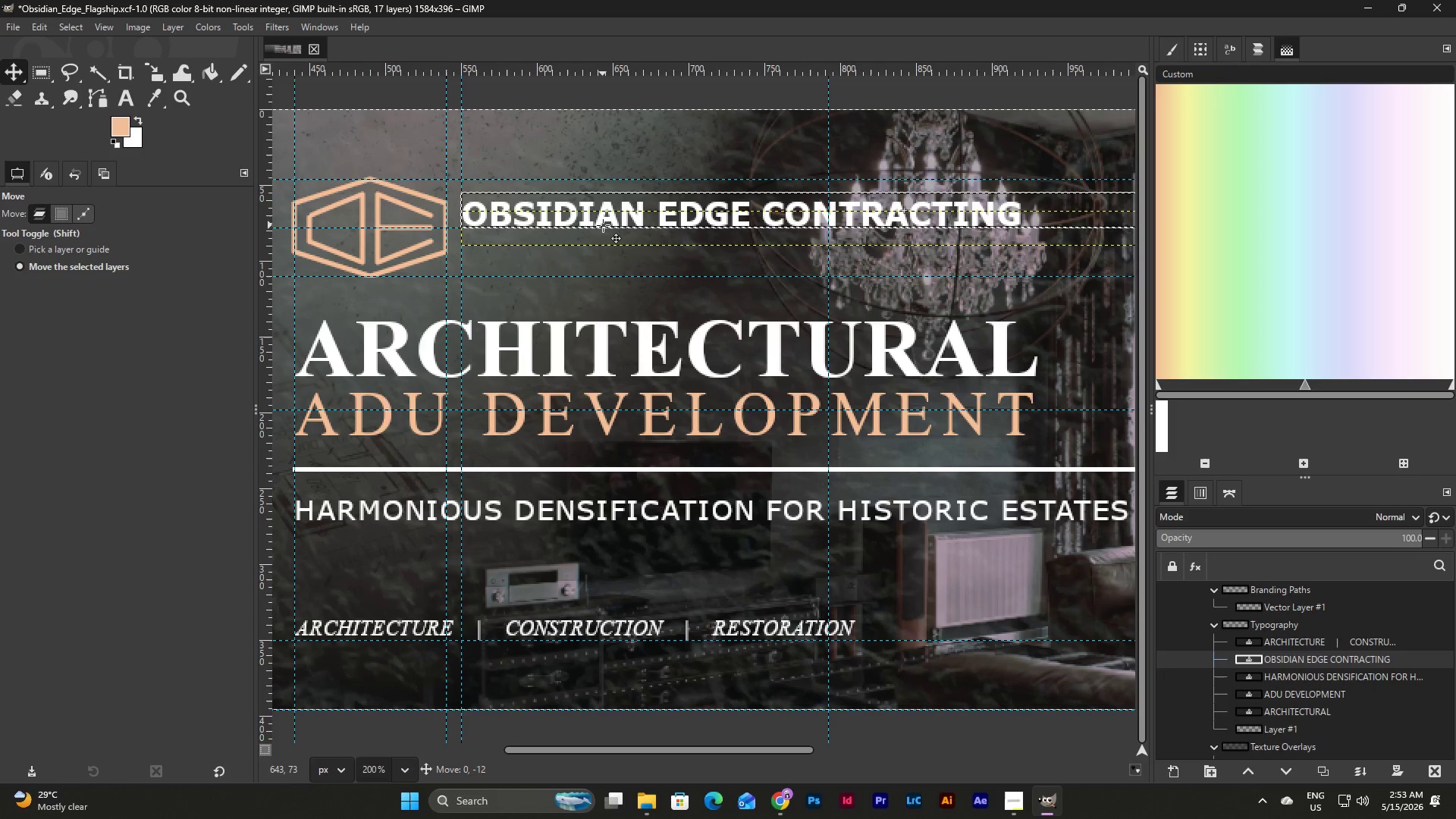 
left_click_drag(start_coordinate=[503, 217], to_coordinate=[504, 209])
 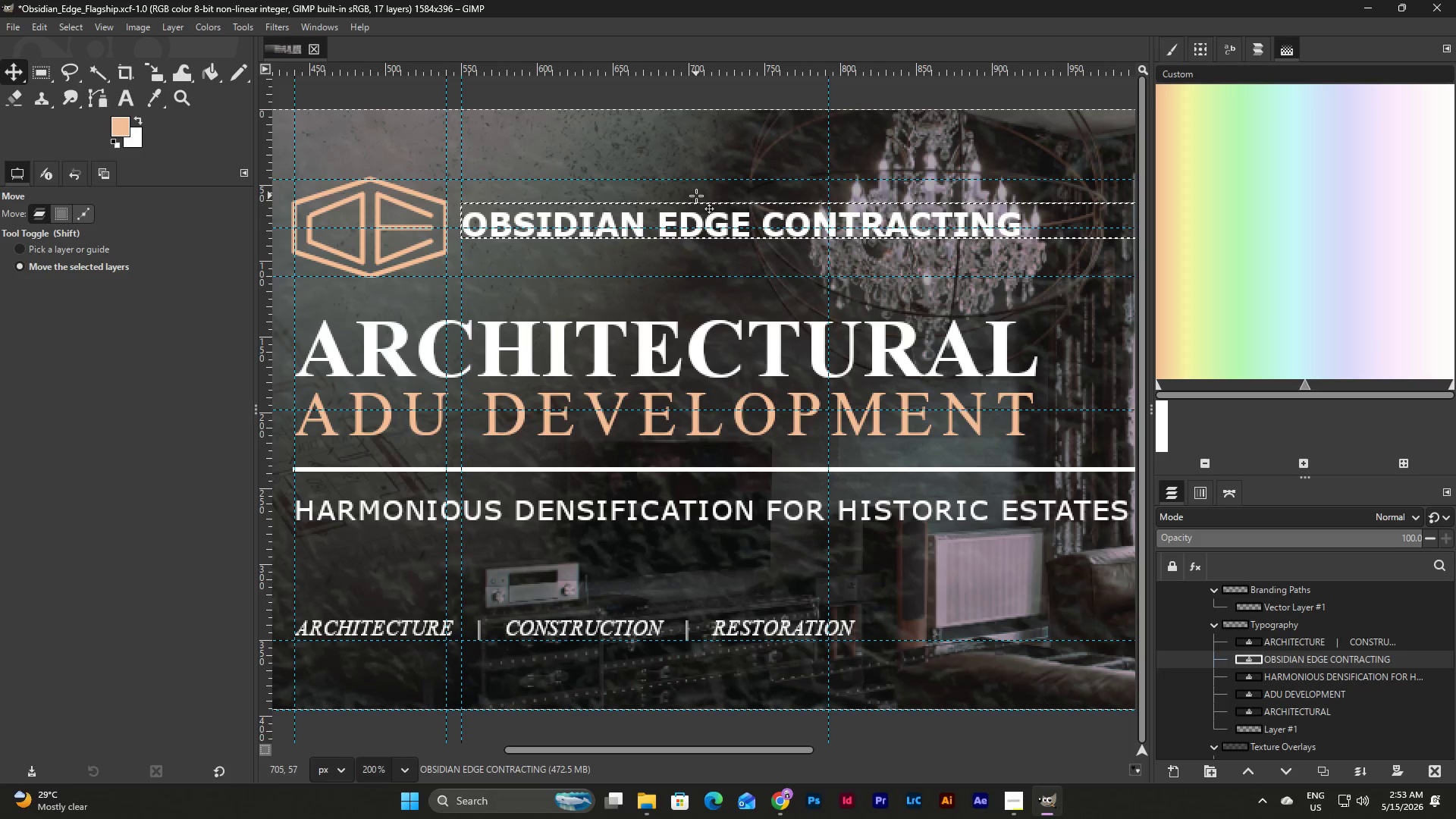 
double_click([711, 212])
 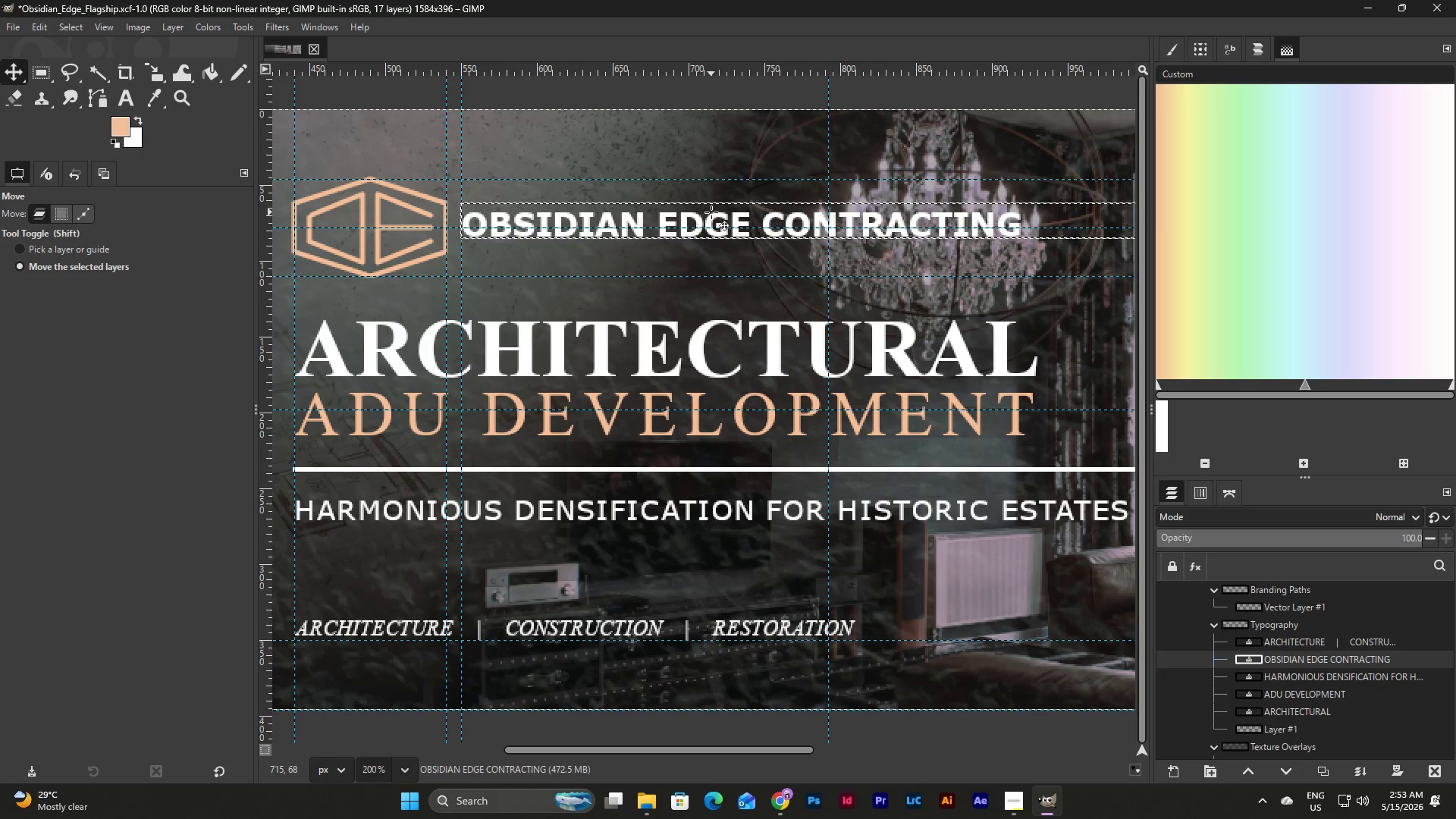 
triple_click([711, 212])
 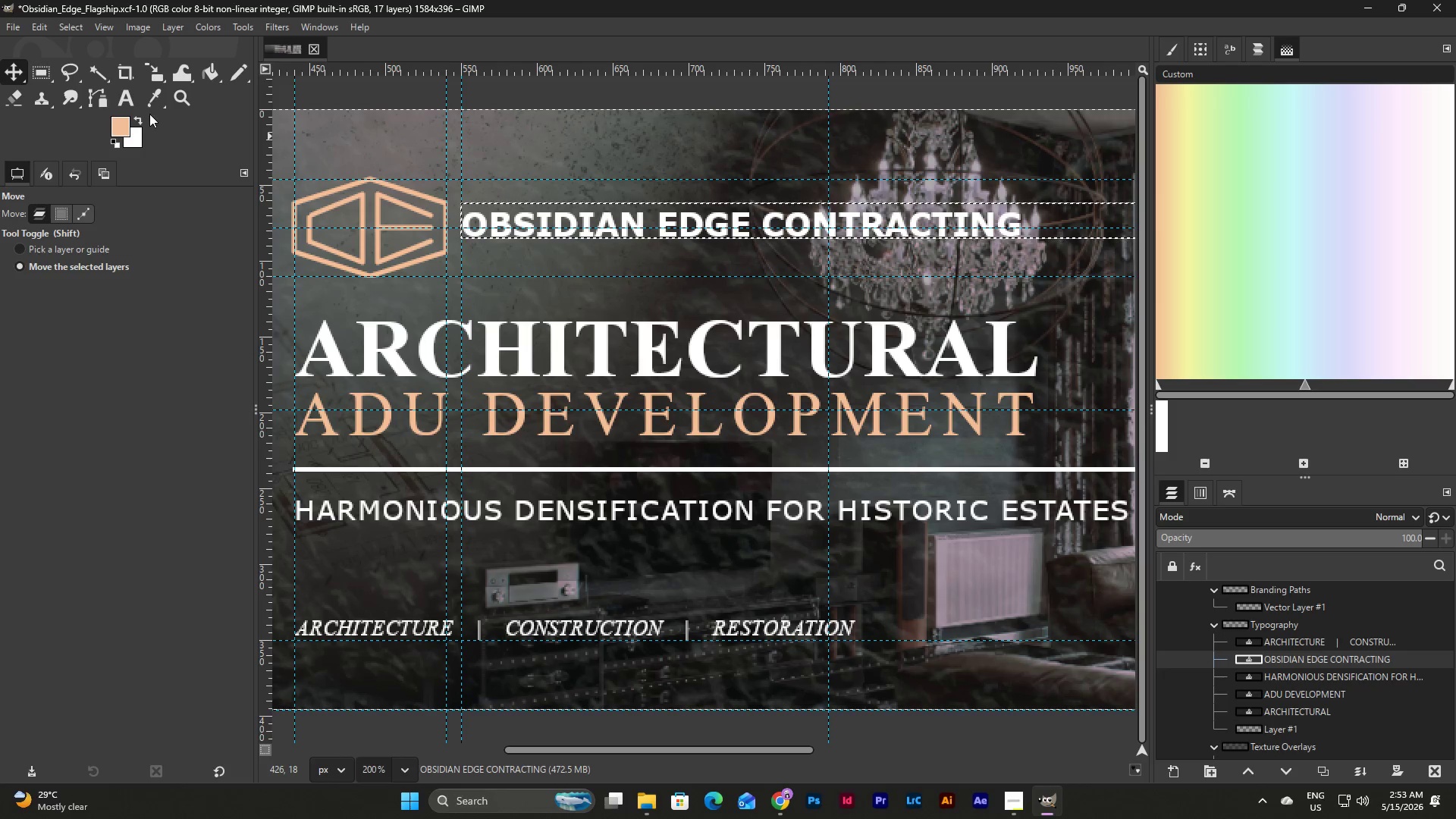 
left_click([131, 99])
 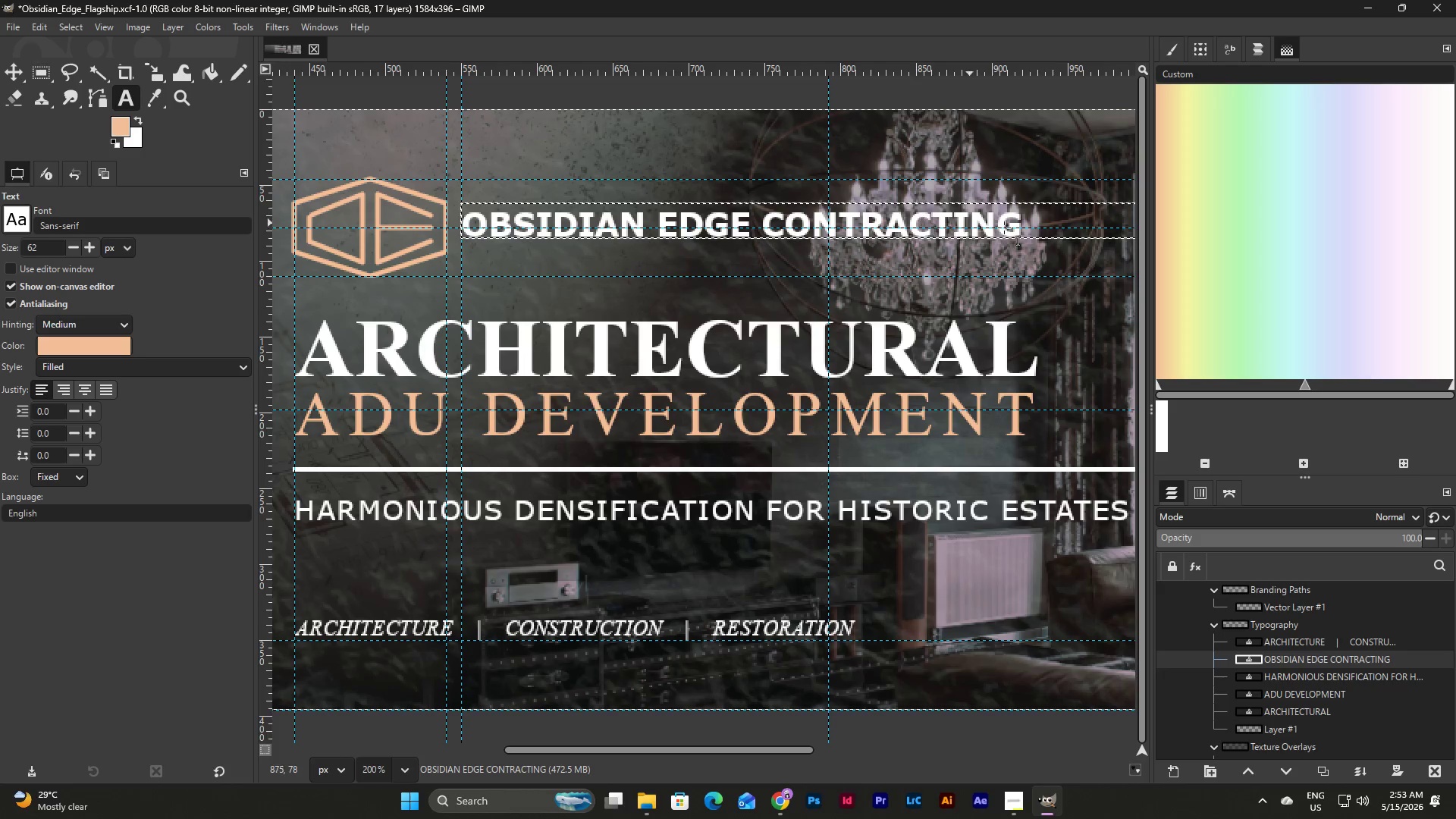 
left_click_drag(start_coordinate=[1028, 218], to_coordinate=[447, 211])
 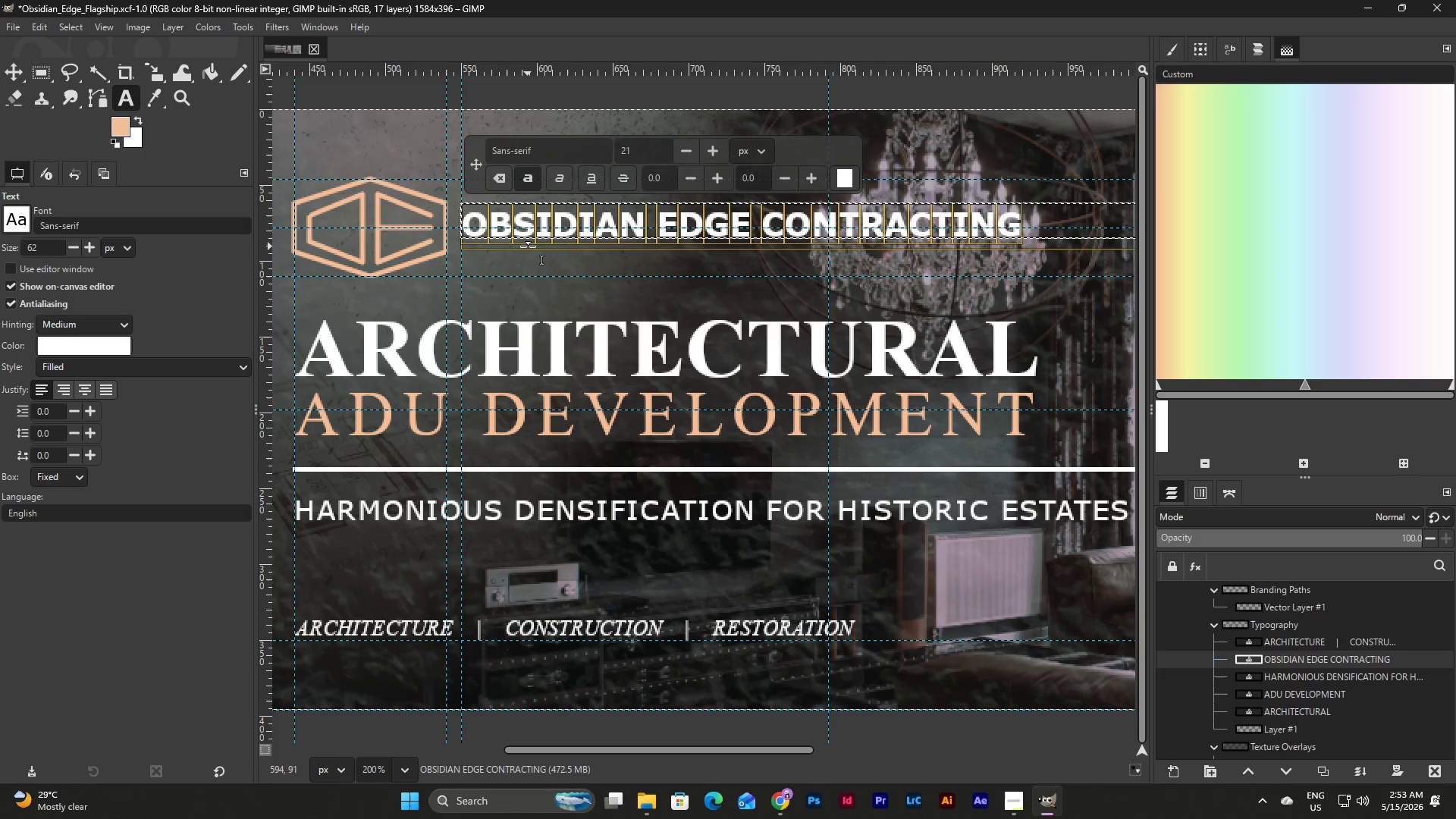 
left_click_drag(start_coordinate=[528, 246], to_coordinate=[526, 255])
 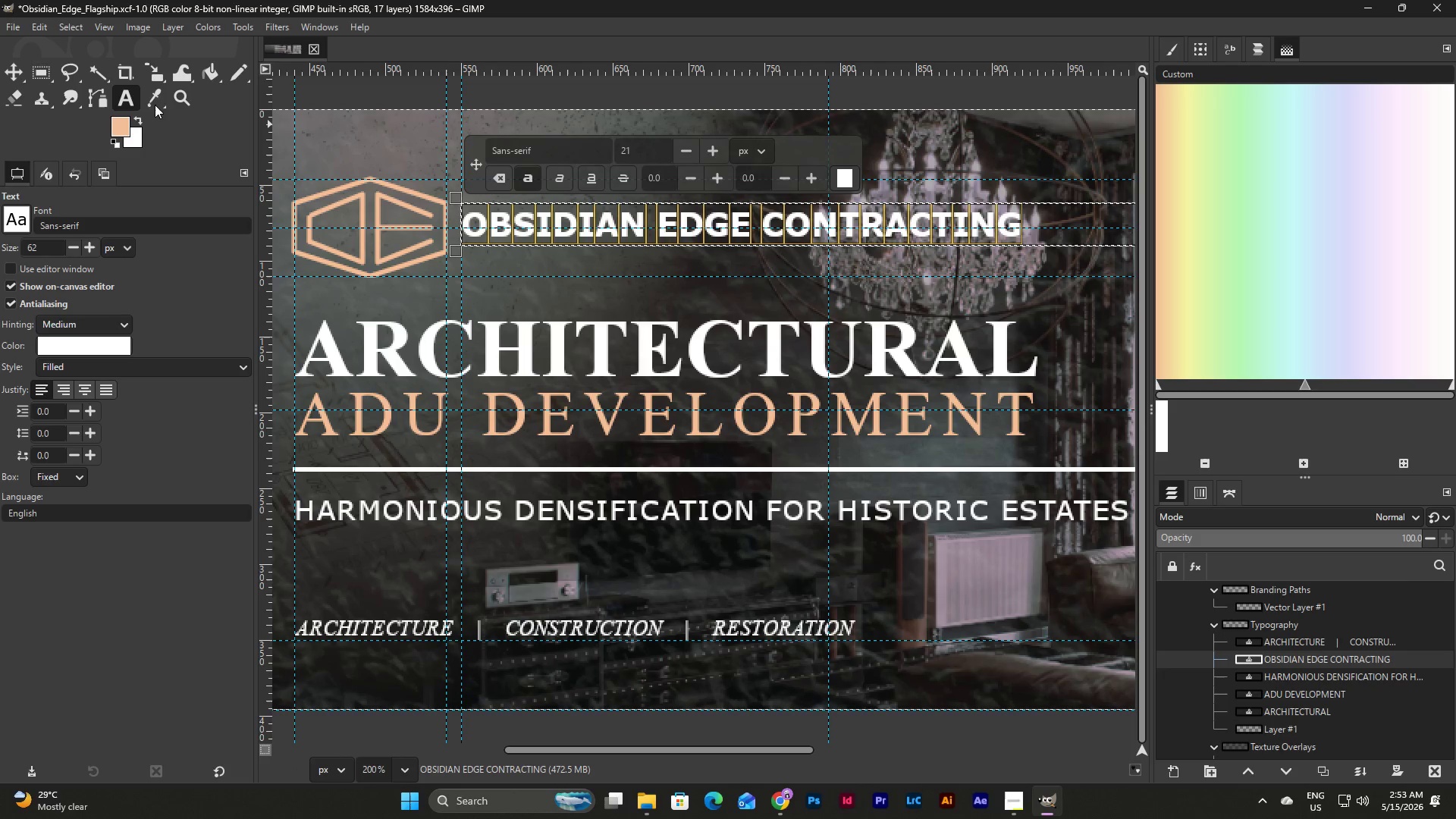 
left_click([14, 71])
 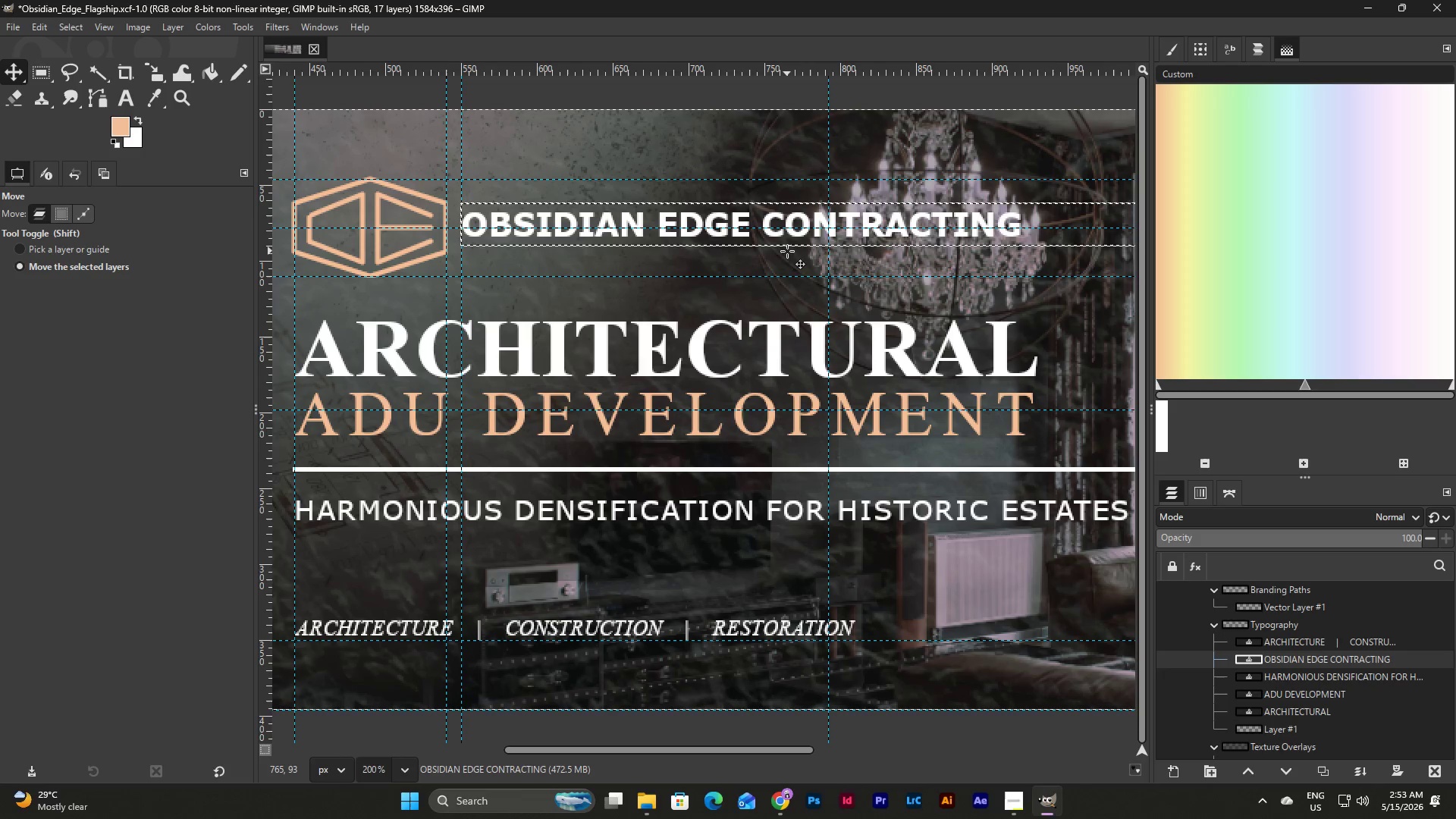 
left_click_drag(start_coordinate=[633, 216], to_coordinate=[635, 221])
 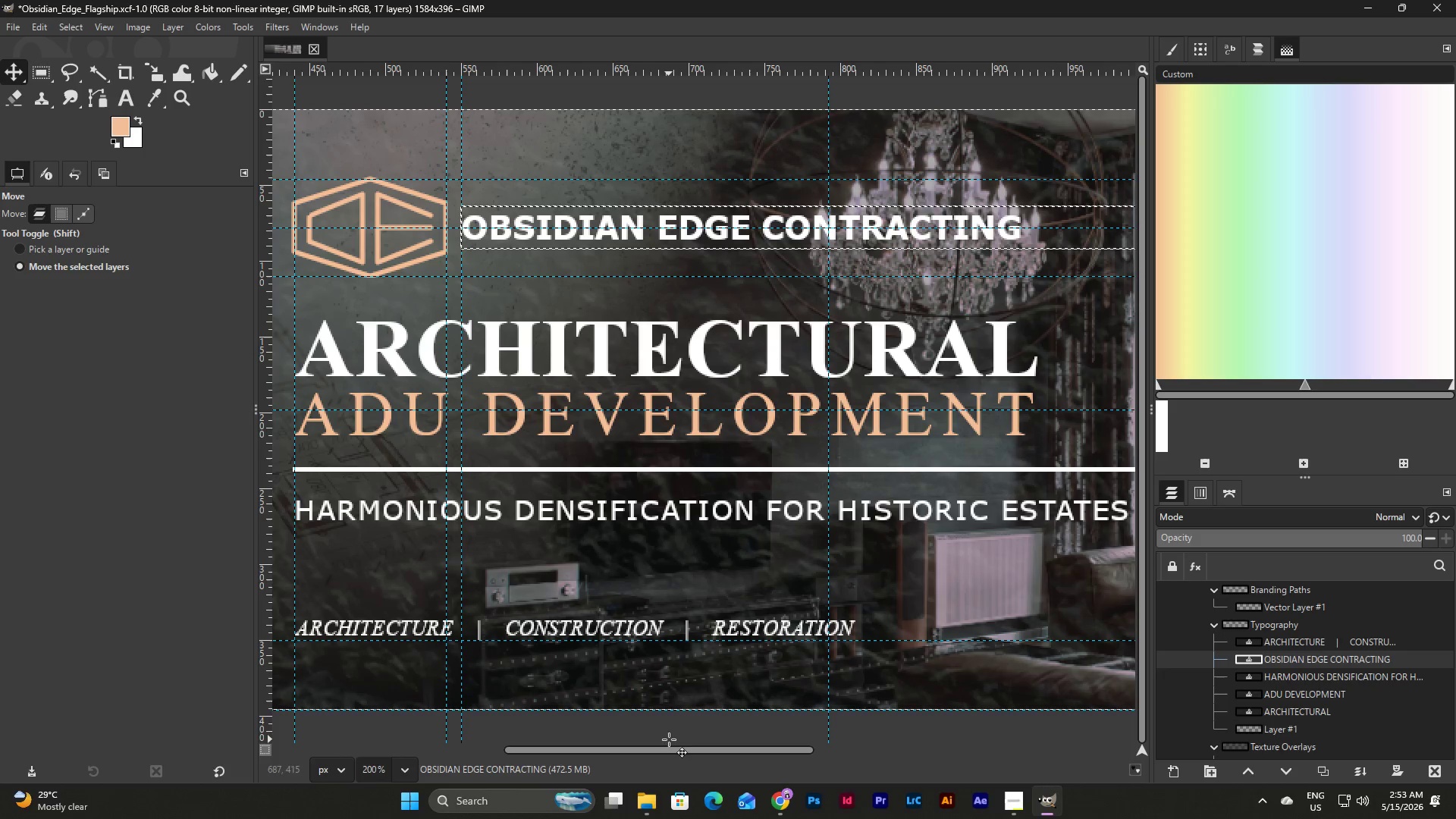 
left_click_drag(start_coordinate=[681, 750], to_coordinate=[746, 752])
 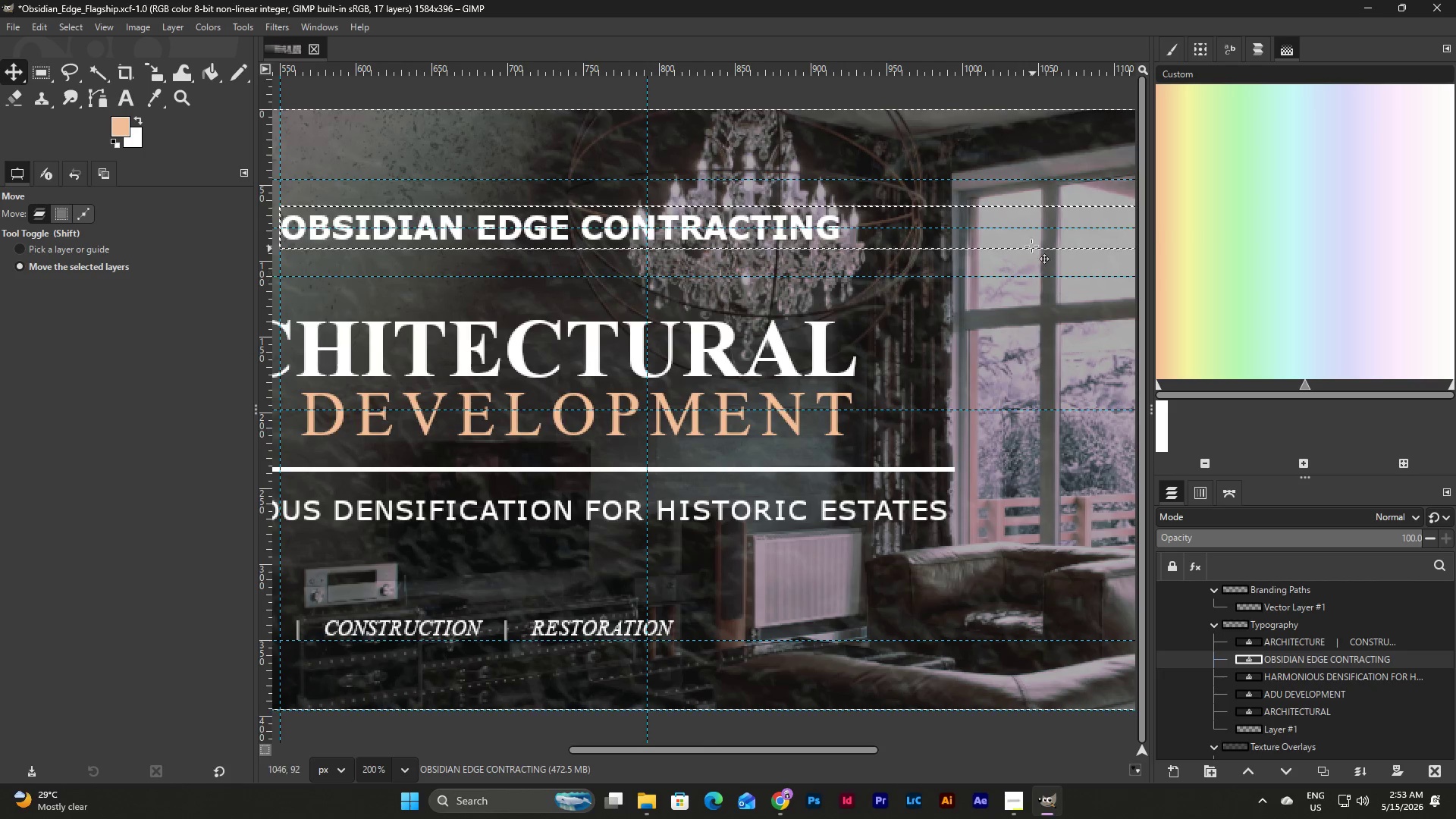 
left_click([1028, 231])
 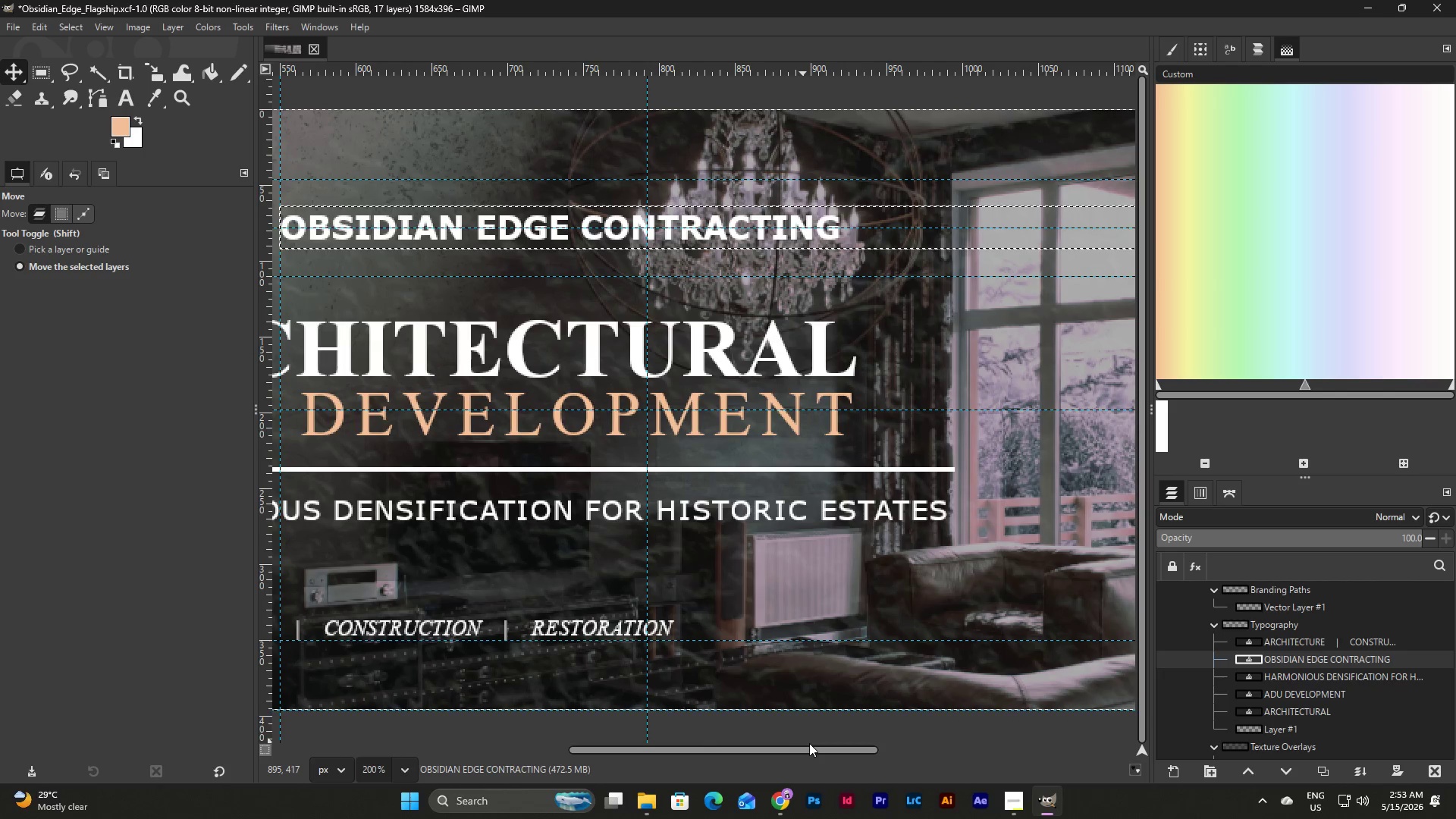 
left_click_drag(start_coordinate=[814, 747], to_coordinate=[871, 750])
 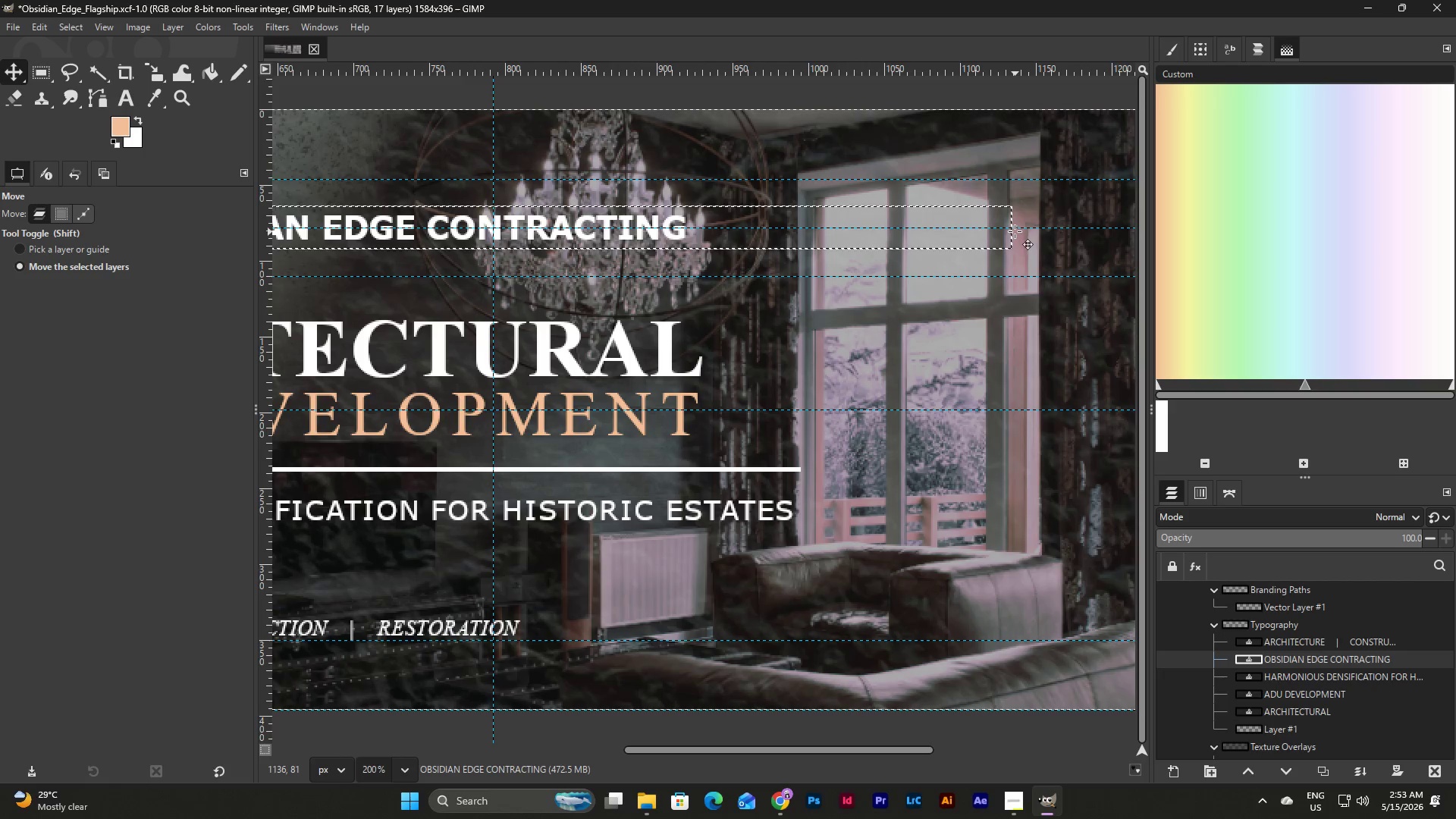 
left_click([1009, 230])
 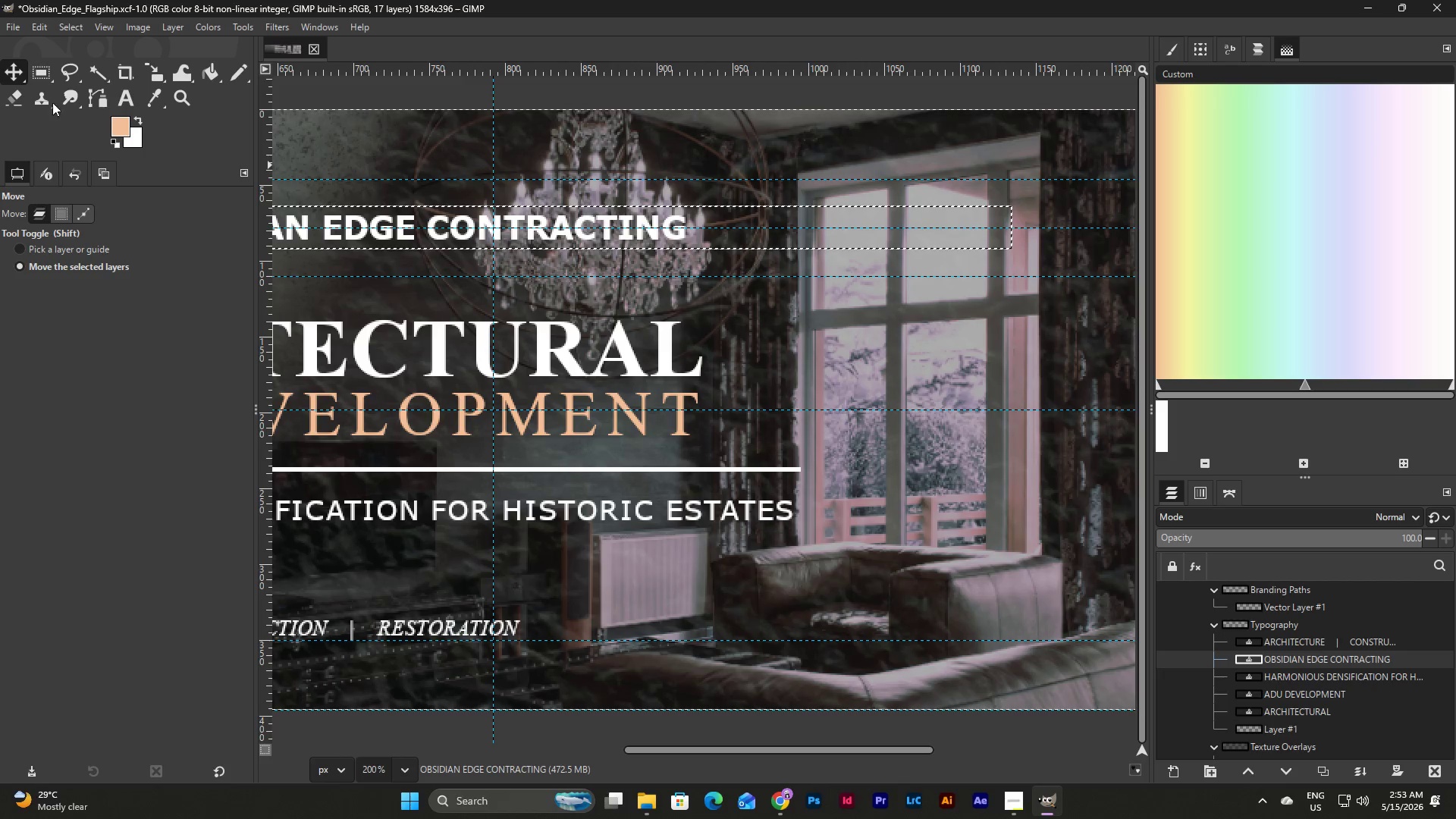 
left_click([129, 94])
 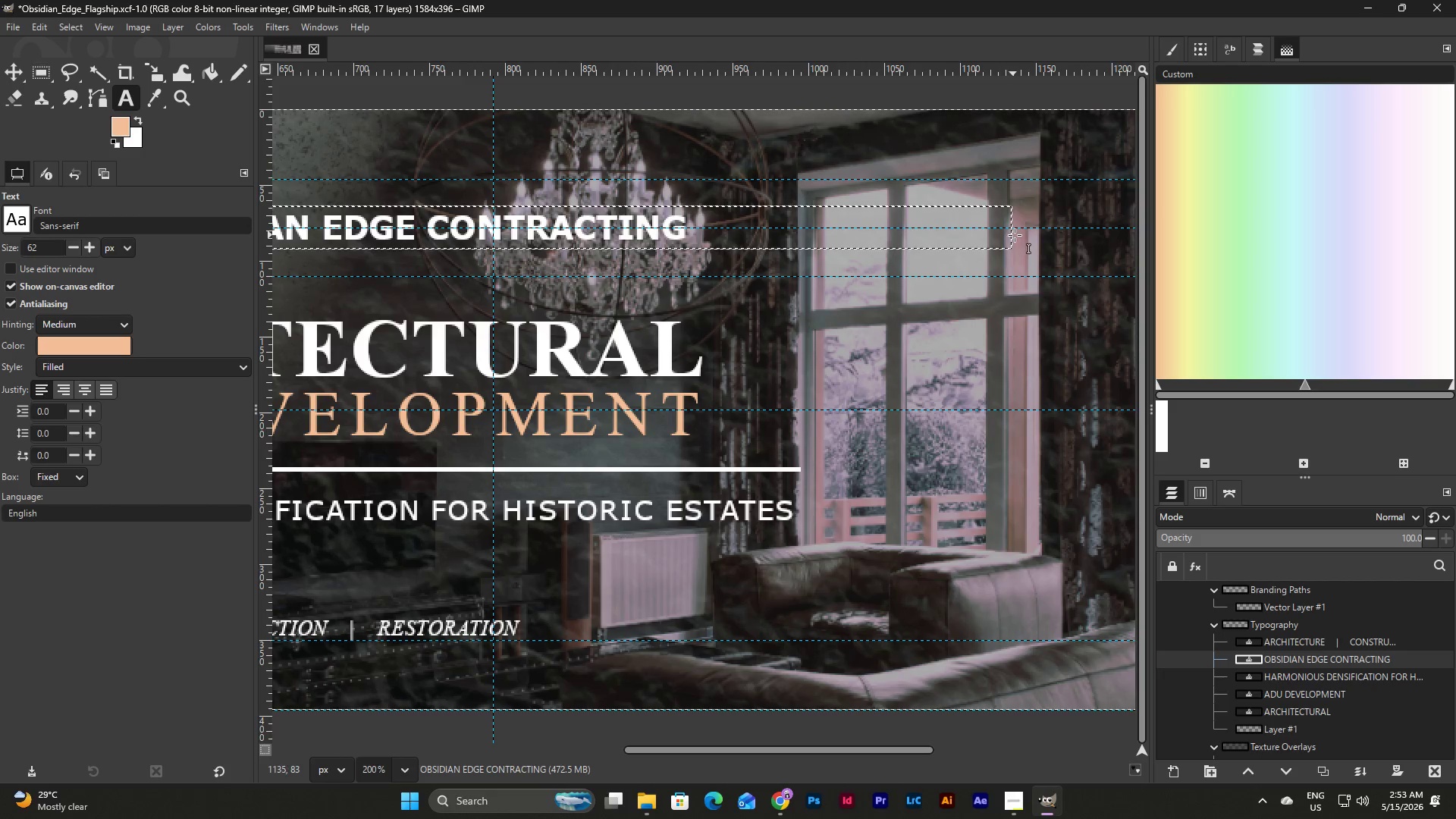 
left_click([1001, 232])
 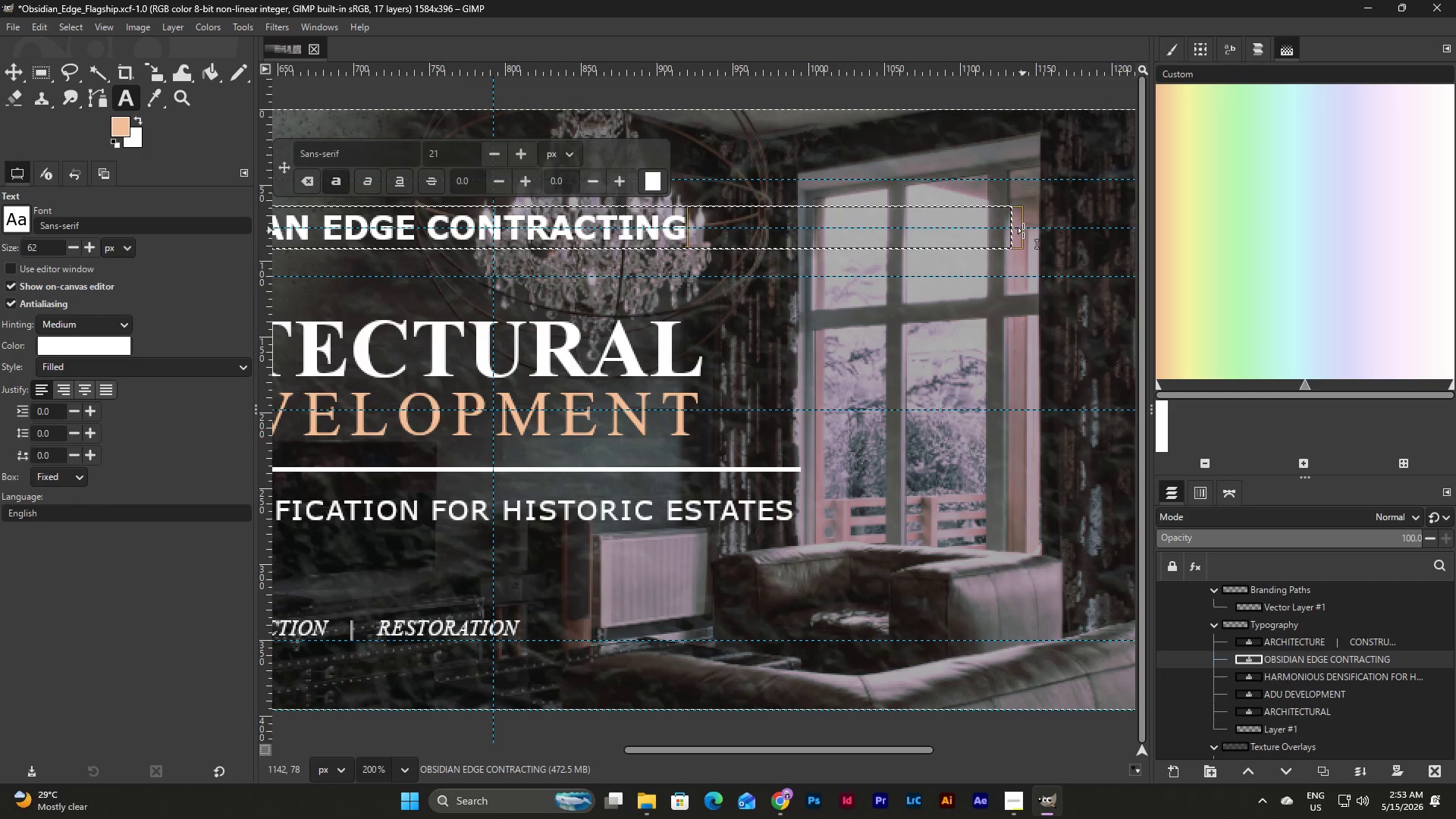 
left_click_drag(start_coordinate=[1023, 231], to_coordinate=[704, 362])
 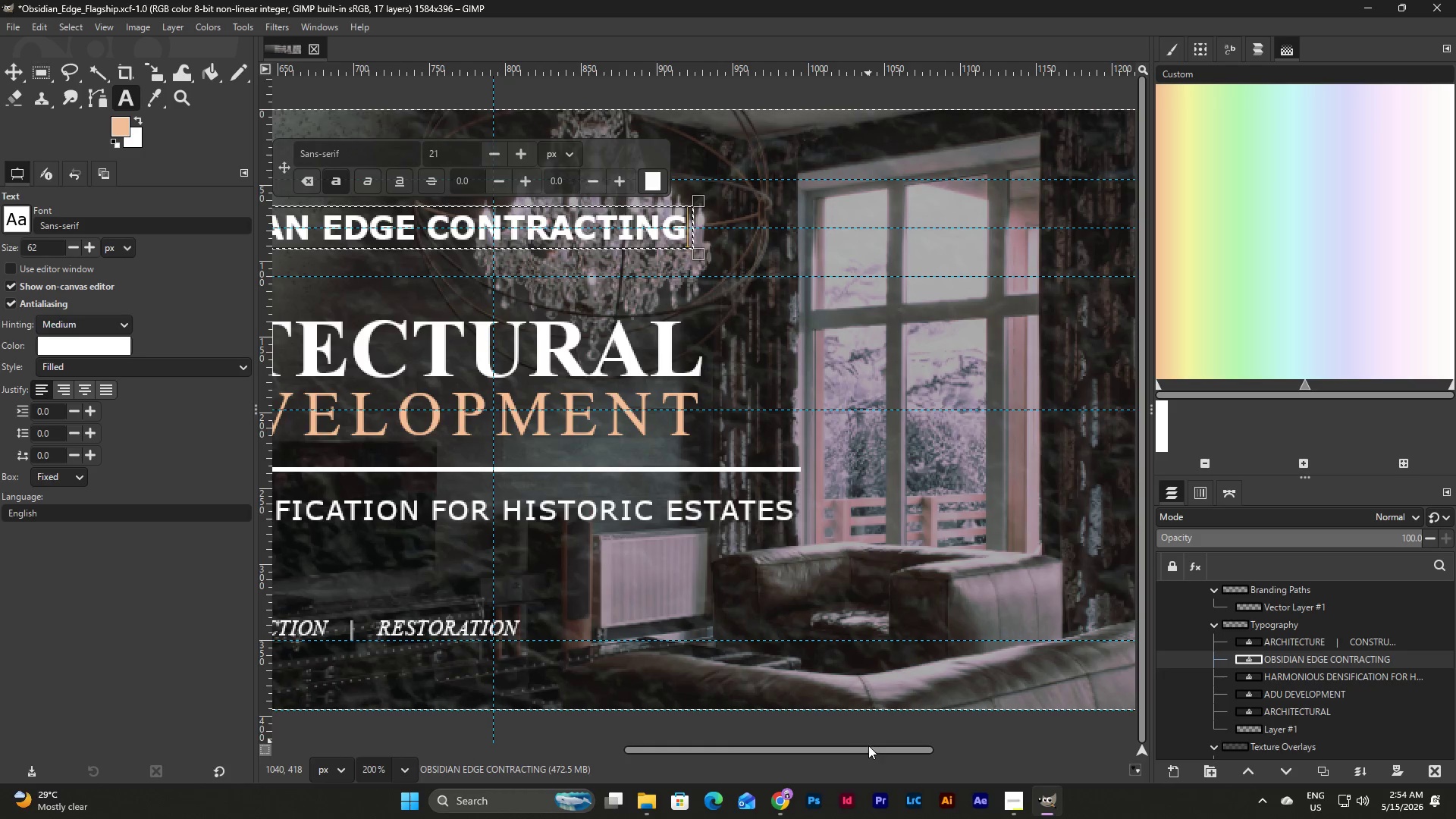 
left_click_drag(start_coordinate=[873, 746], to_coordinate=[739, 764])
 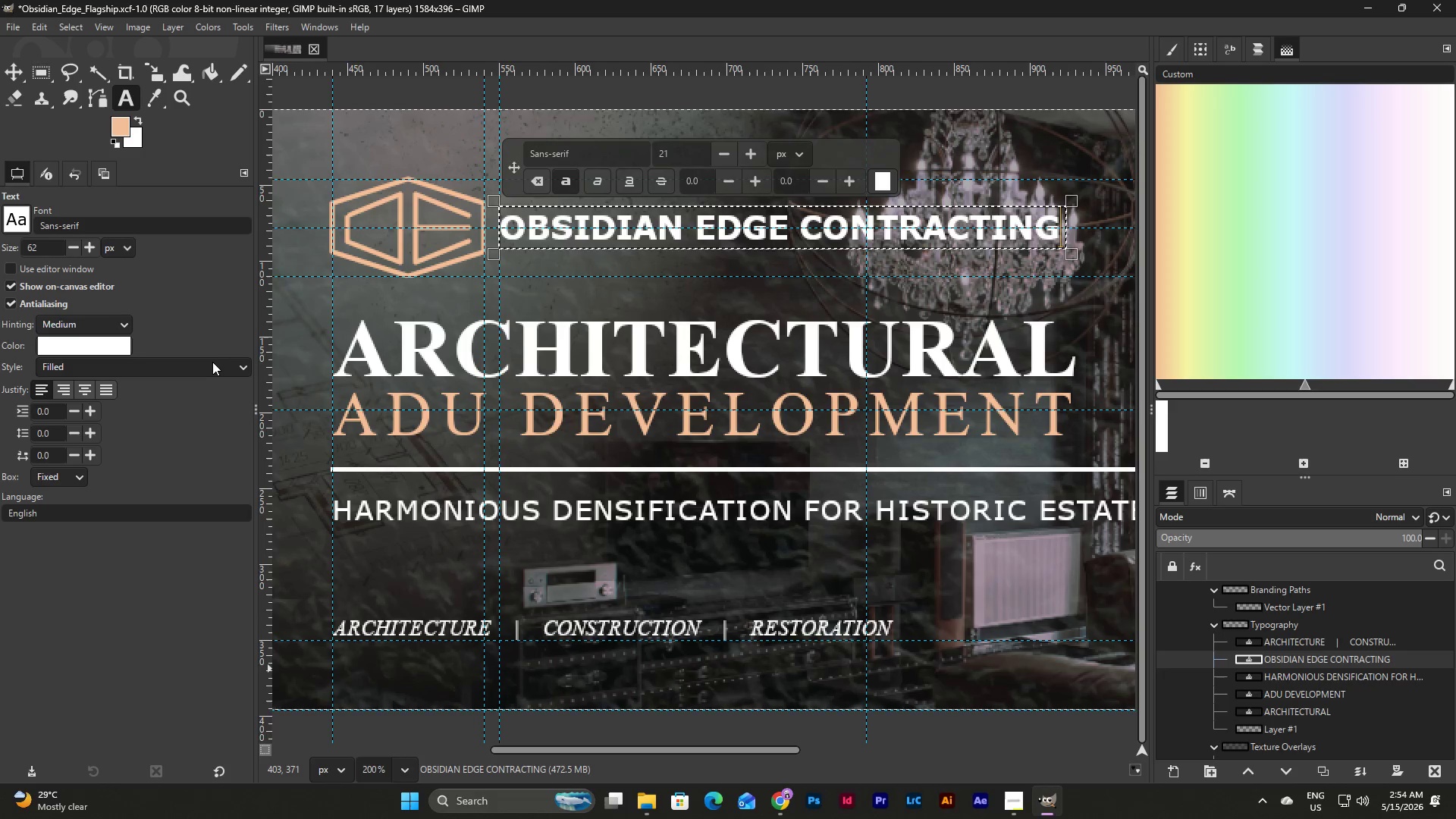 
left_click([1309, 612])
 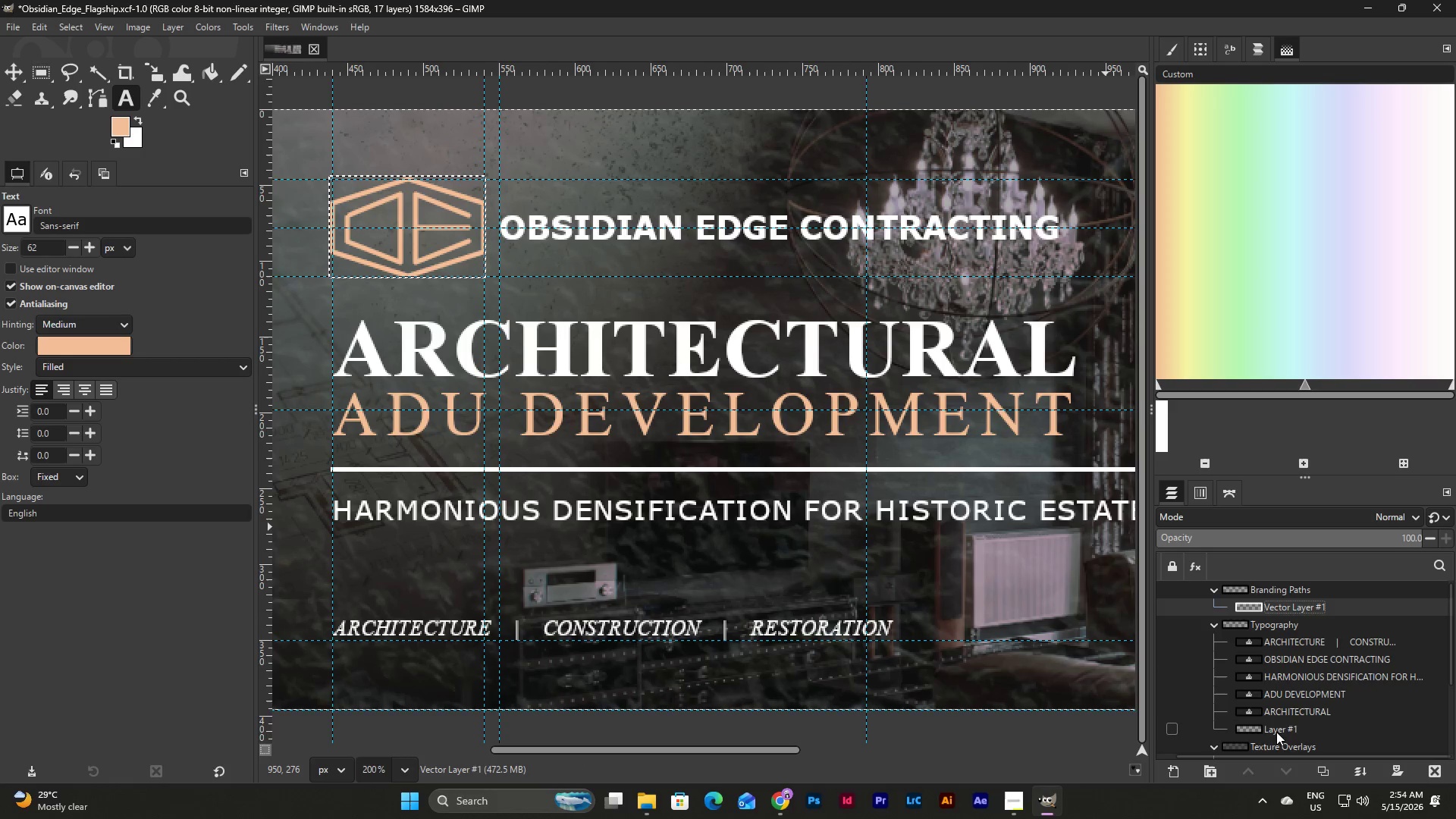 
left_click([1285, 720])
 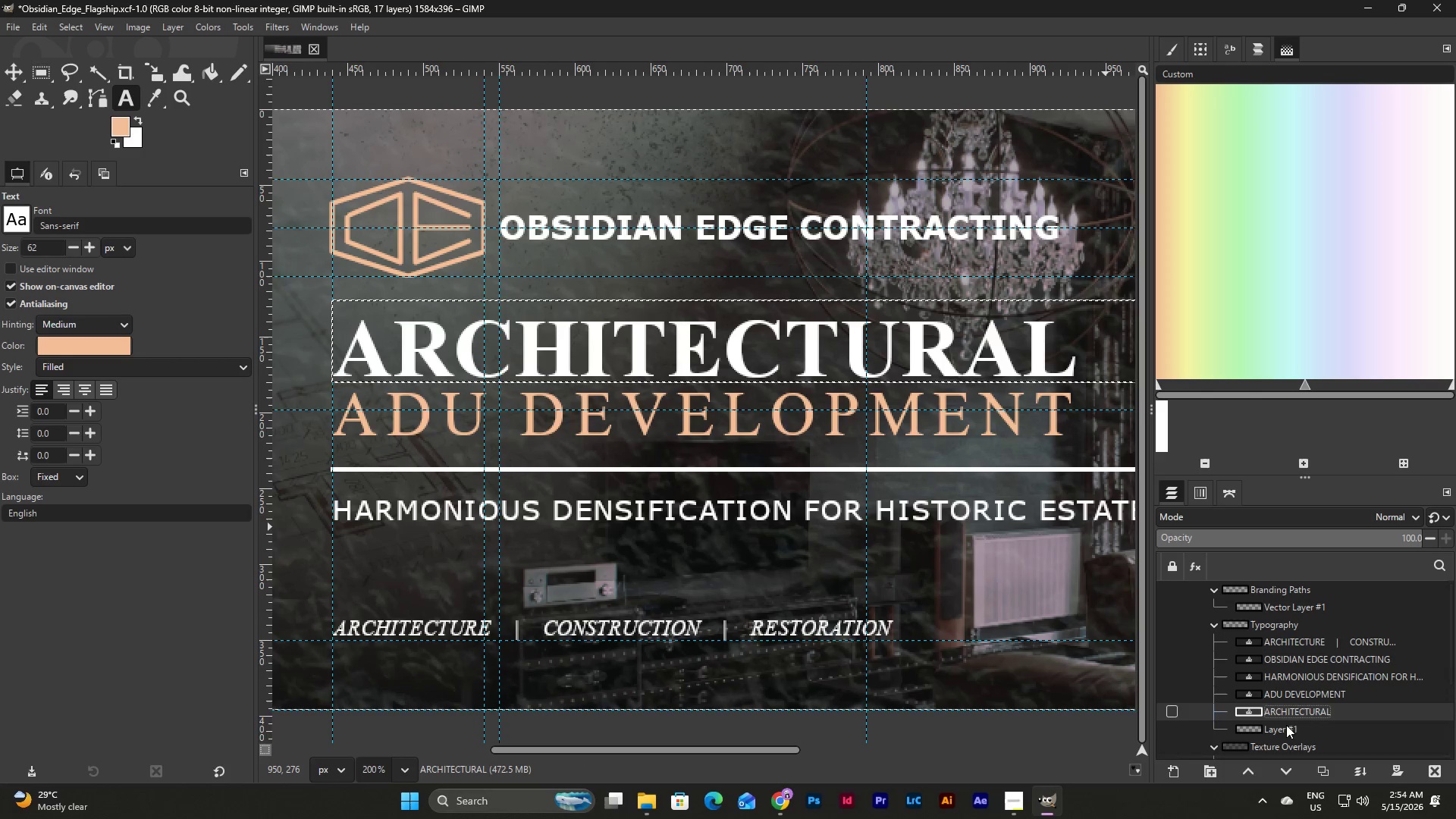 
left_click([1286, 726])
 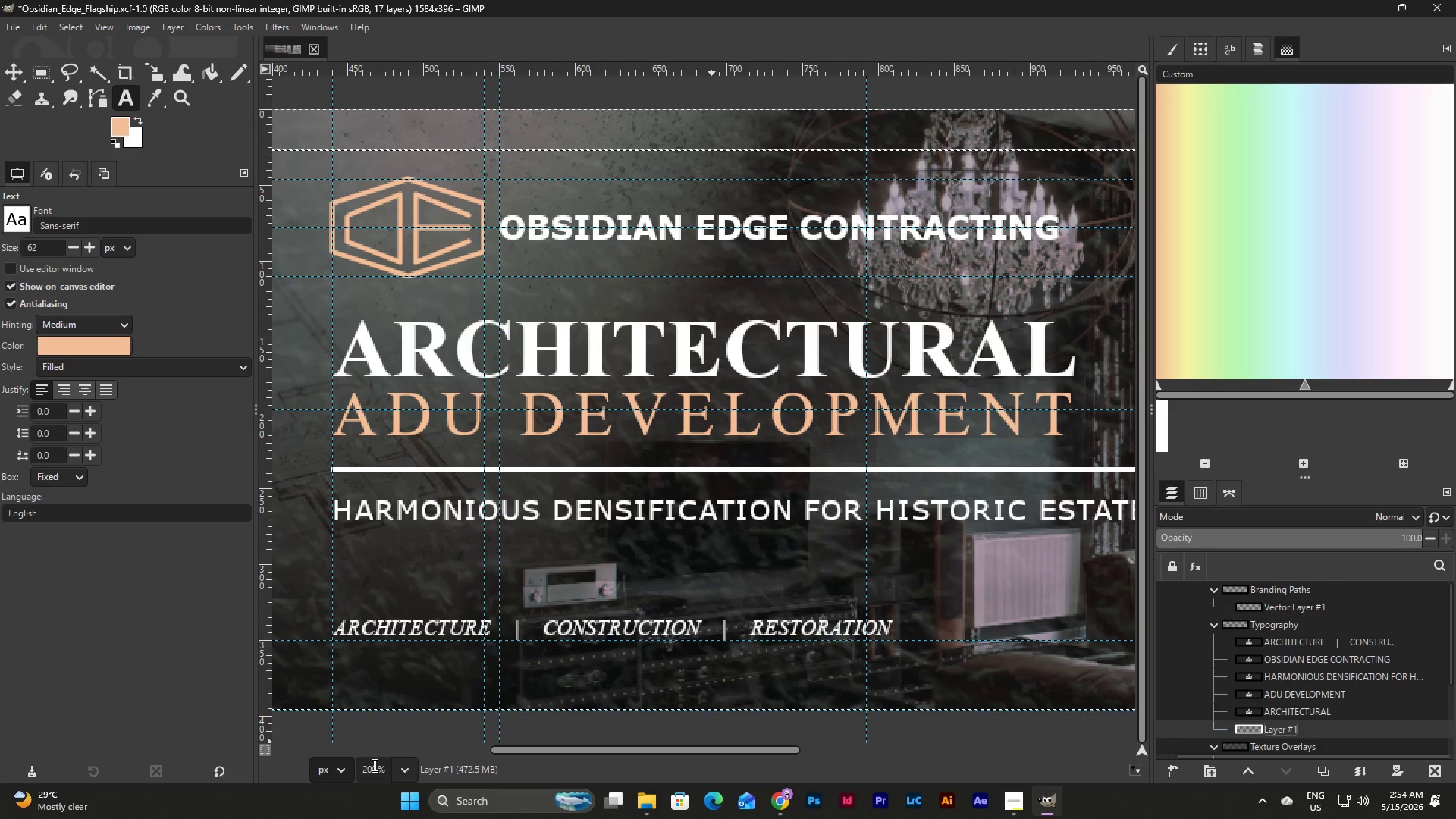 
left_click([403, 771])
 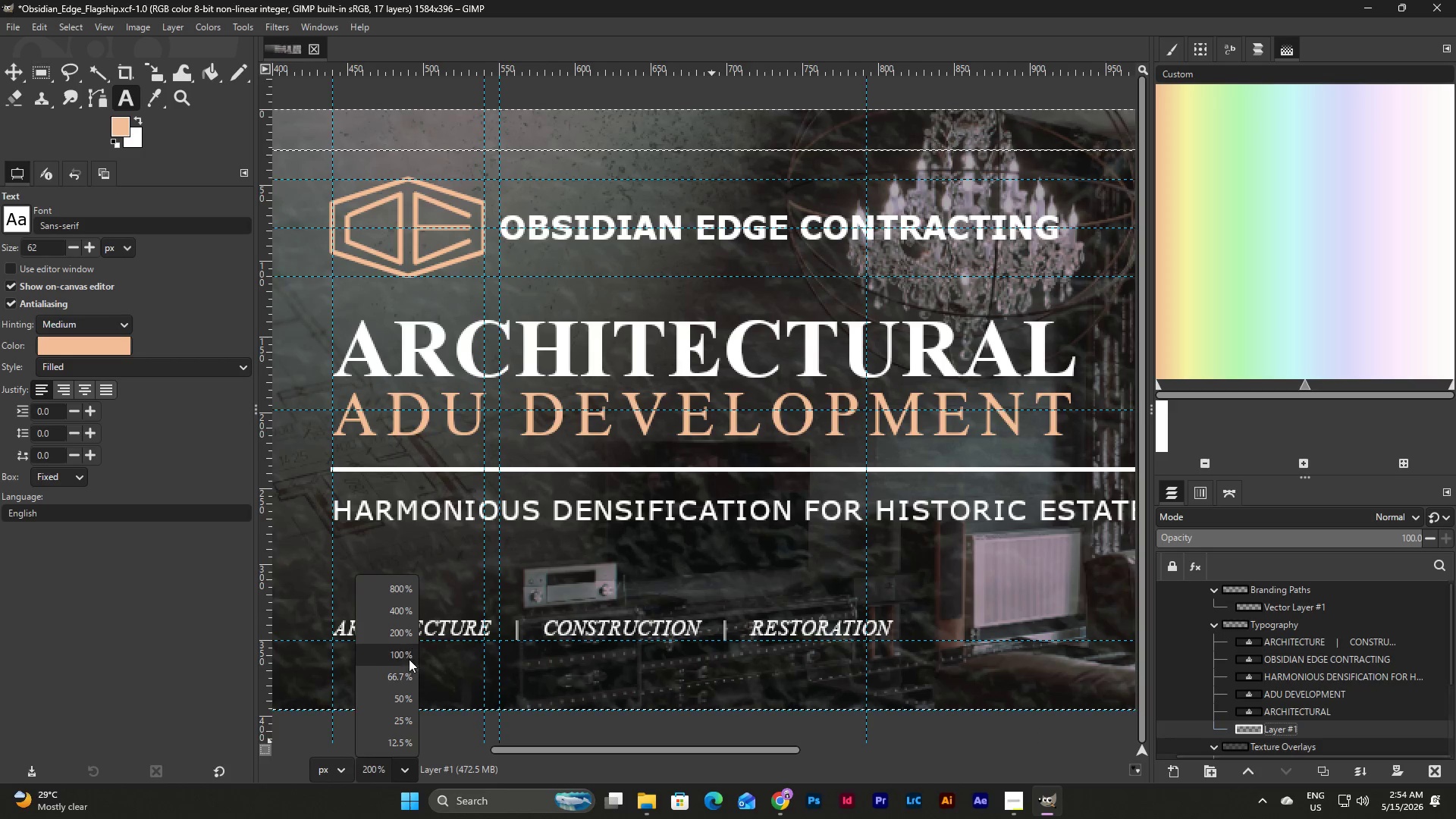 
left_click([406, 656])
 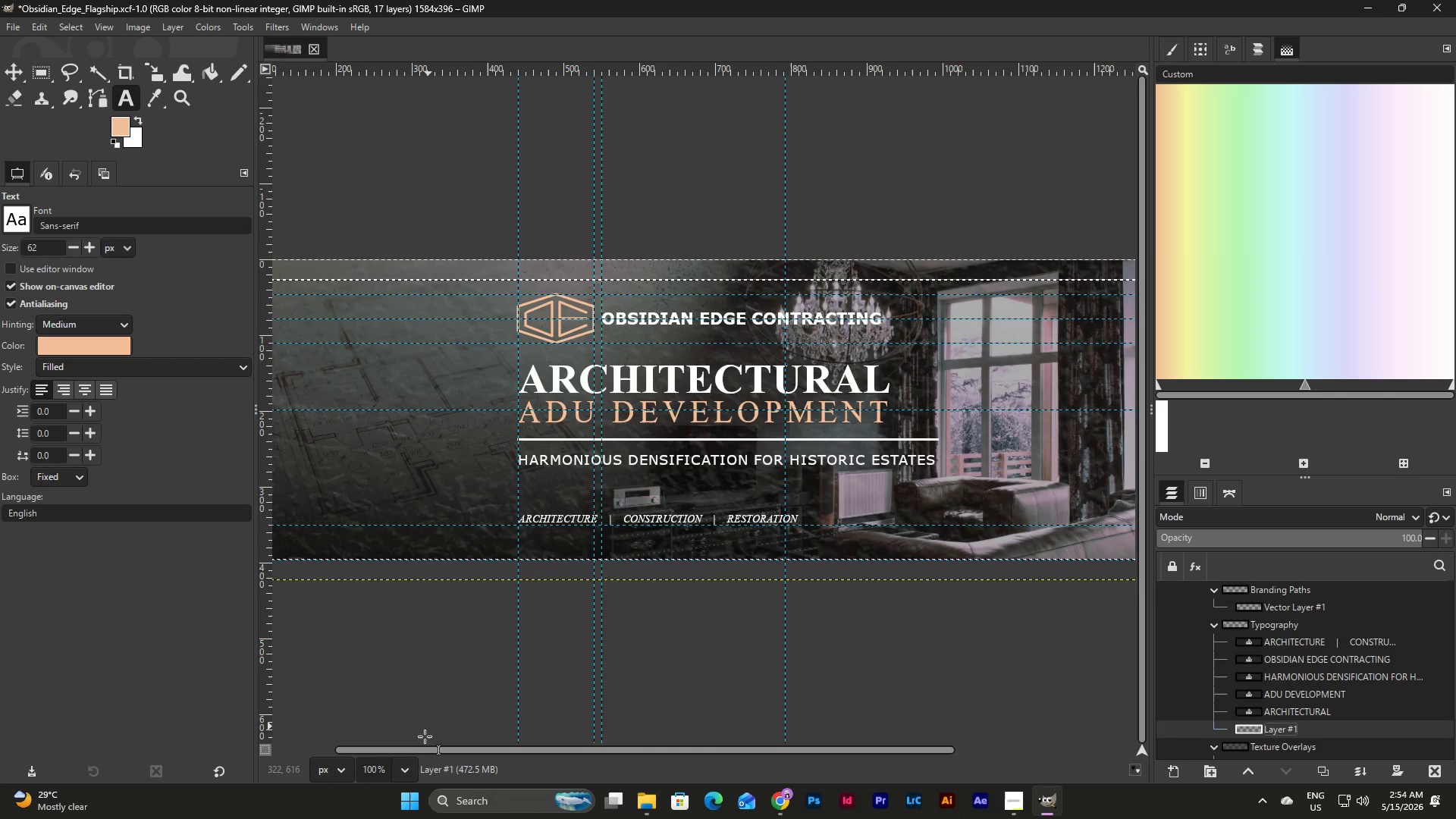 
left_click([413, 779])
 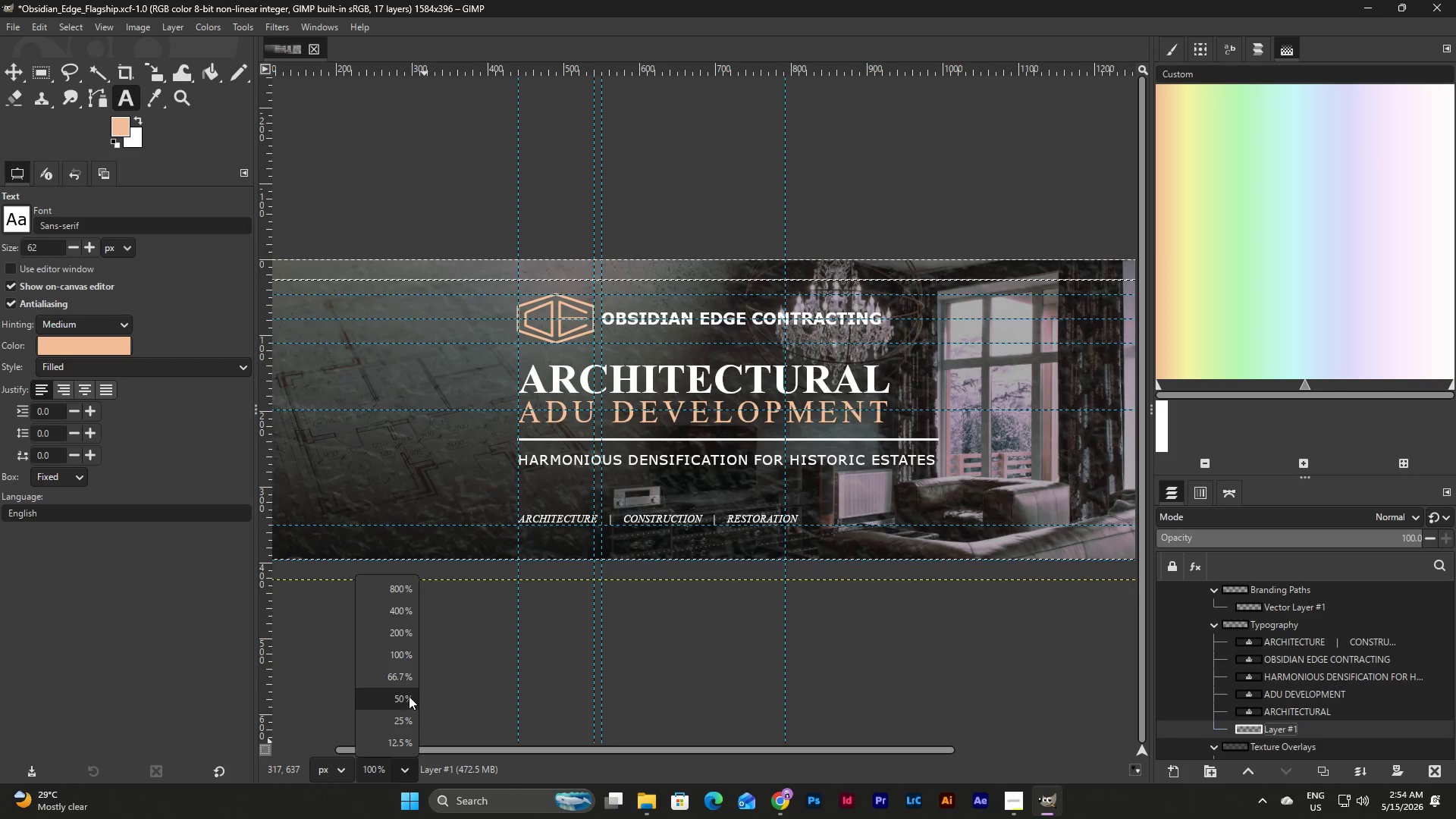 
left_click([409, 676])
 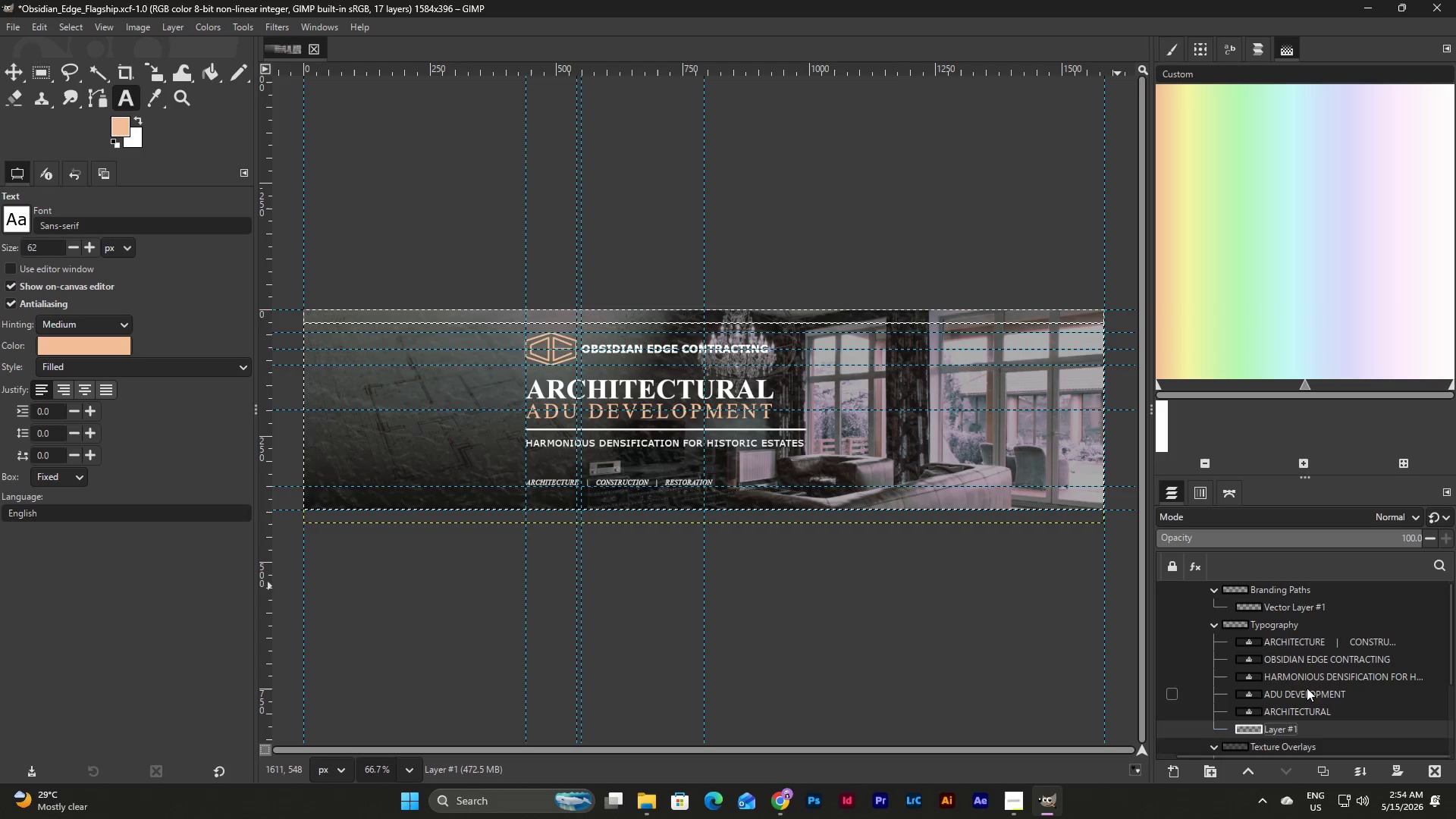 
left_click([1276, 603])
 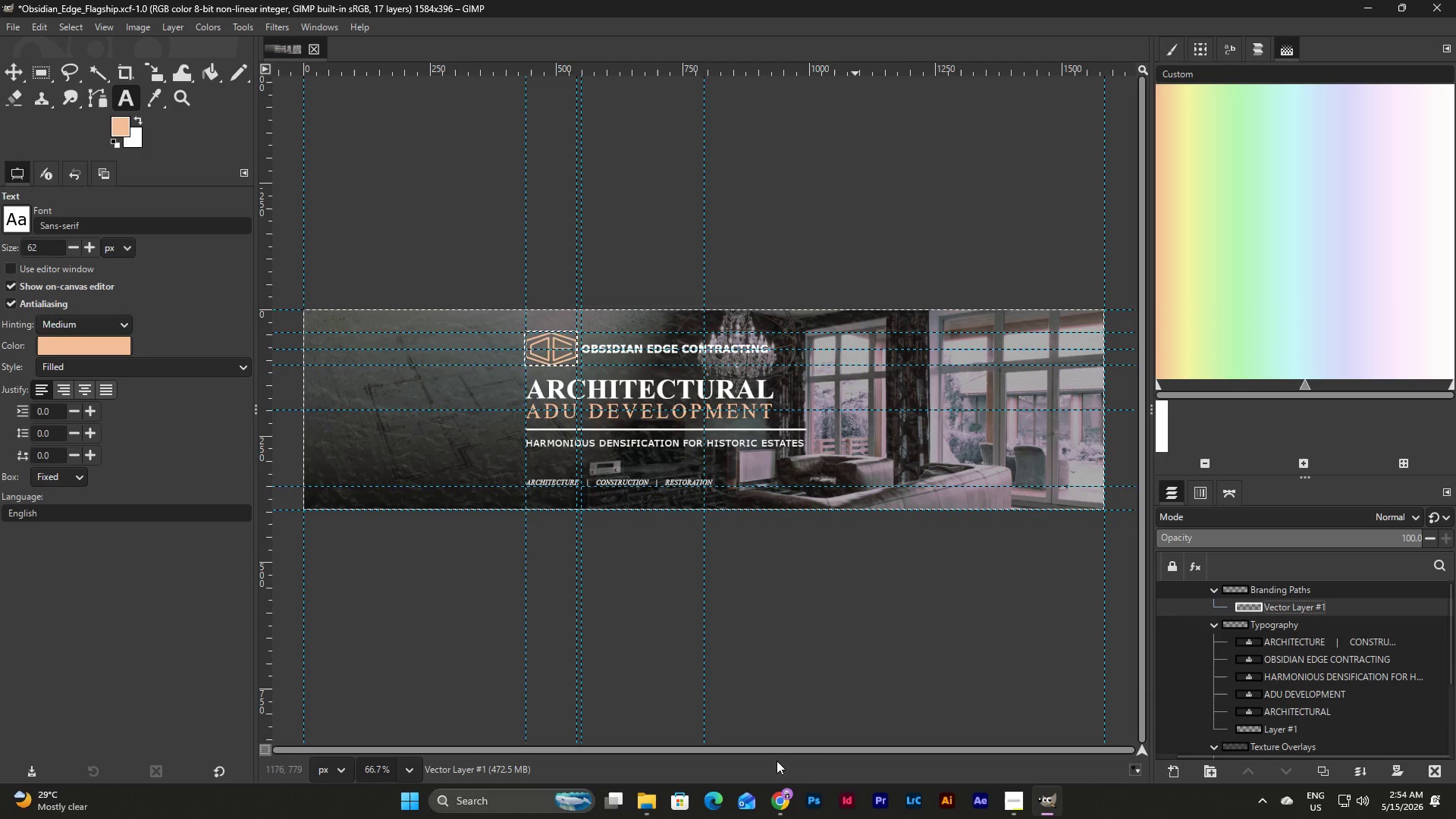 
left_click_drag(start_coordinate=[824, 748], to_coordinate=[801, 748])
 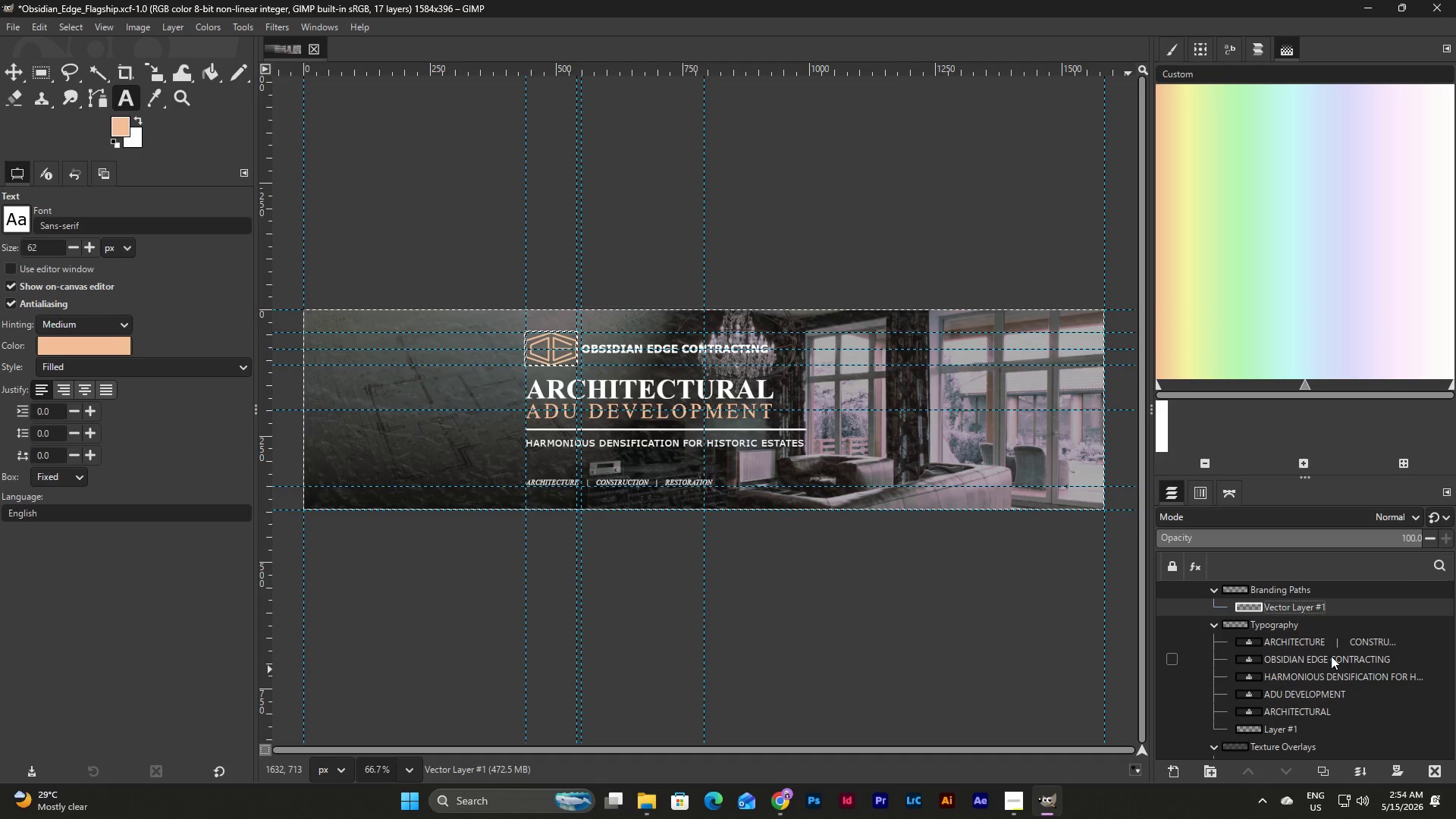 
wait(14.64)
 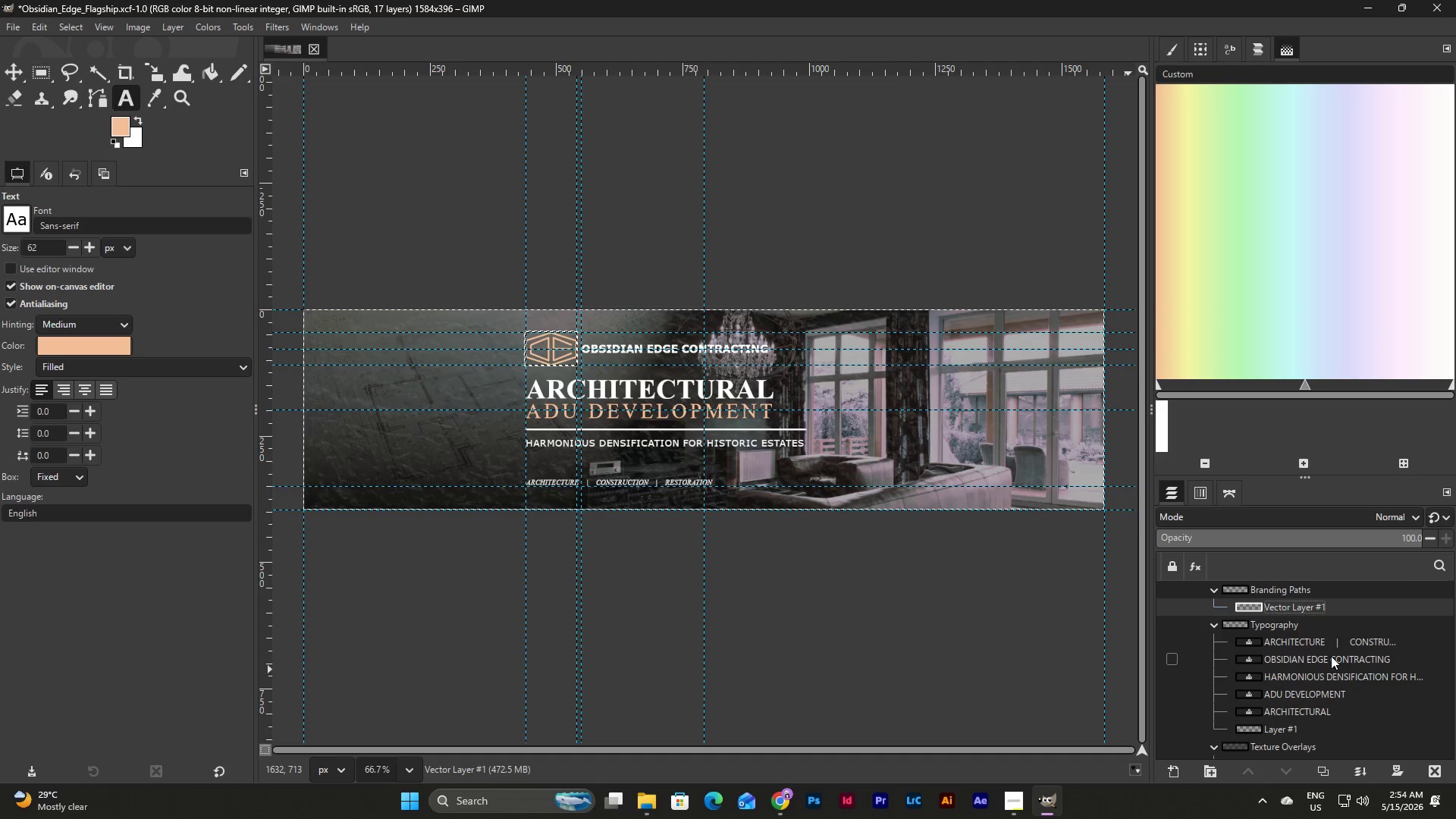 
left_click([1323, 707])
 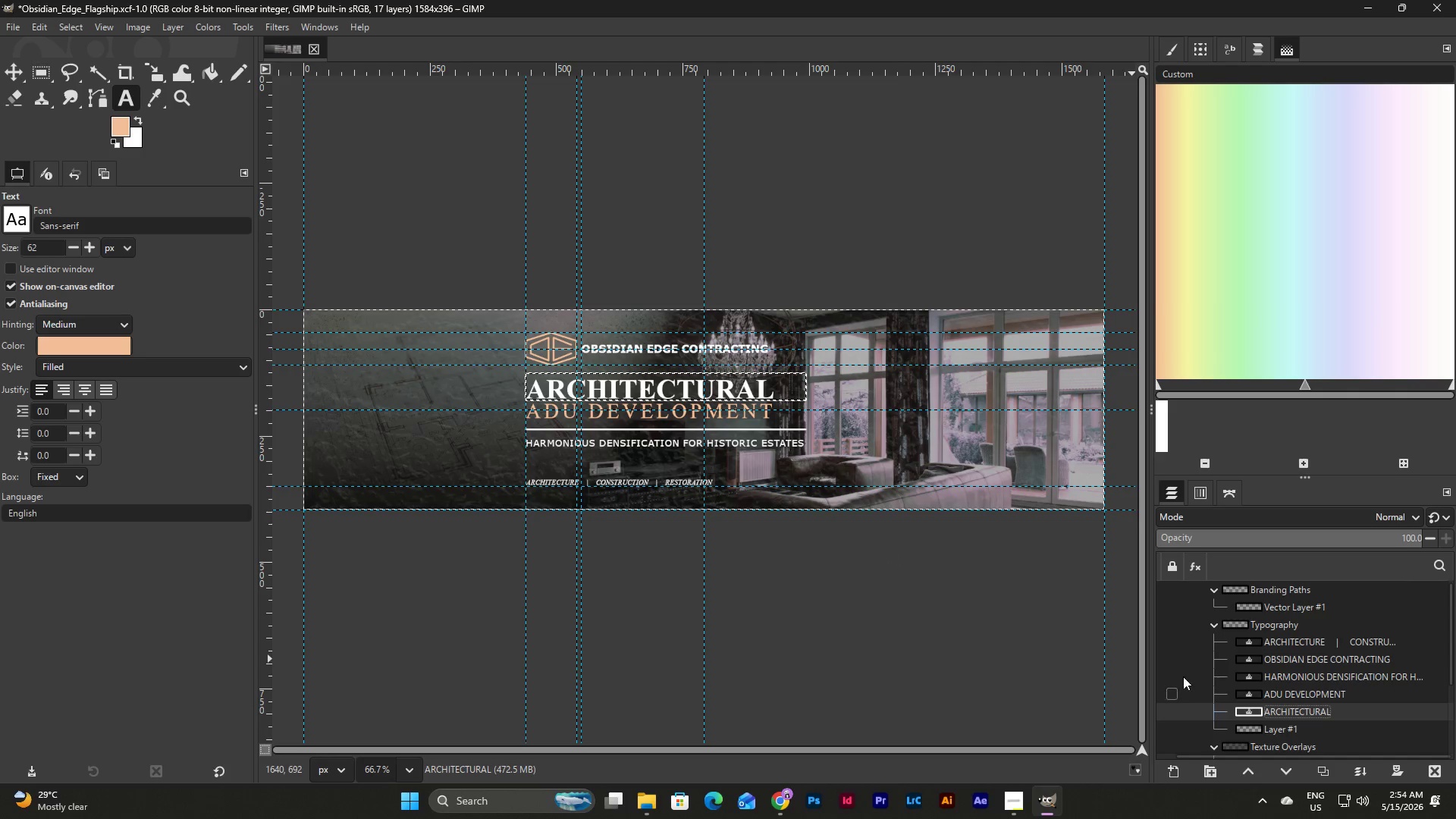 
left_click([1323, 637])
 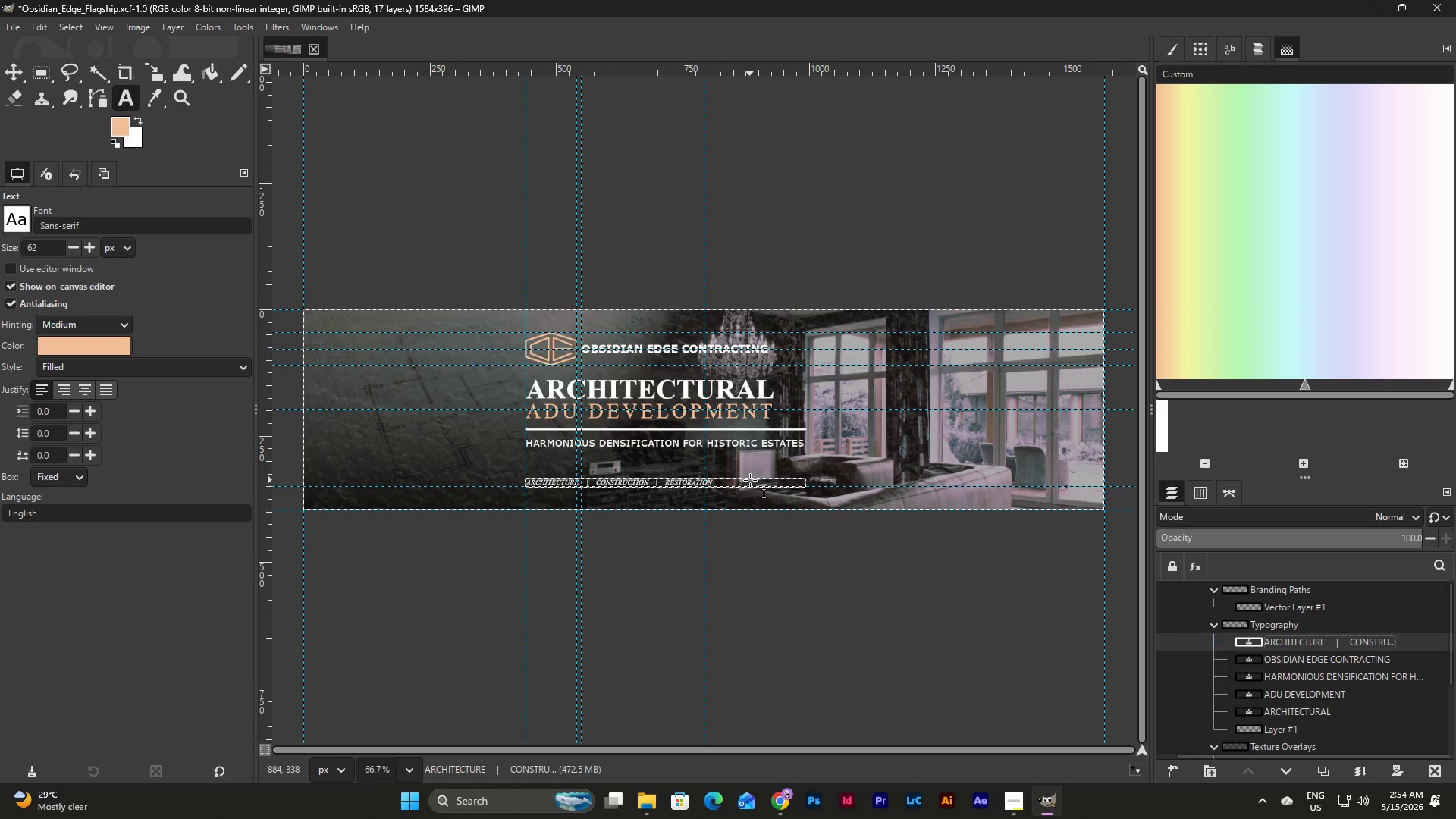 
double_click([748, 481])
 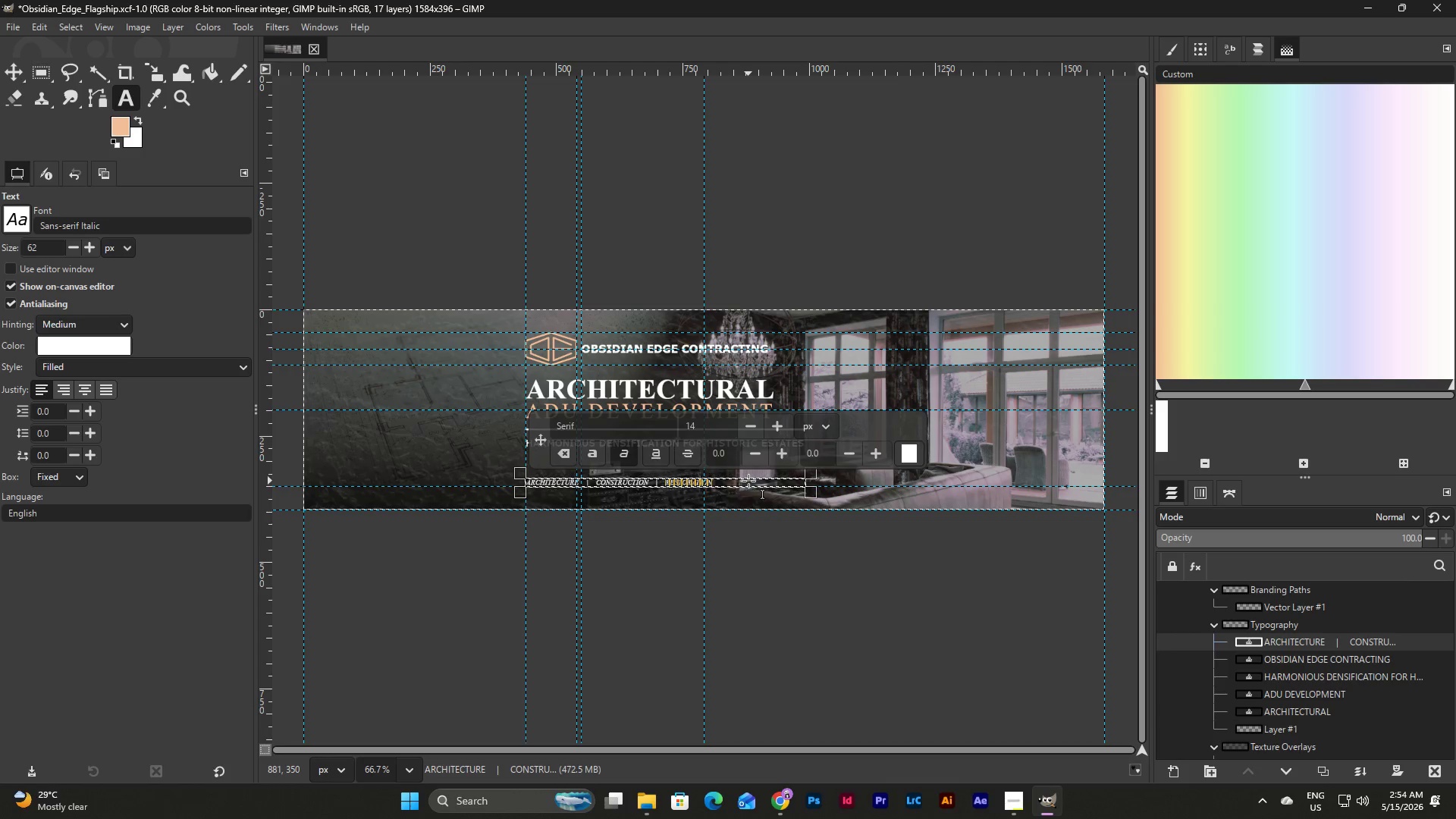 
left_click([748, 481])
 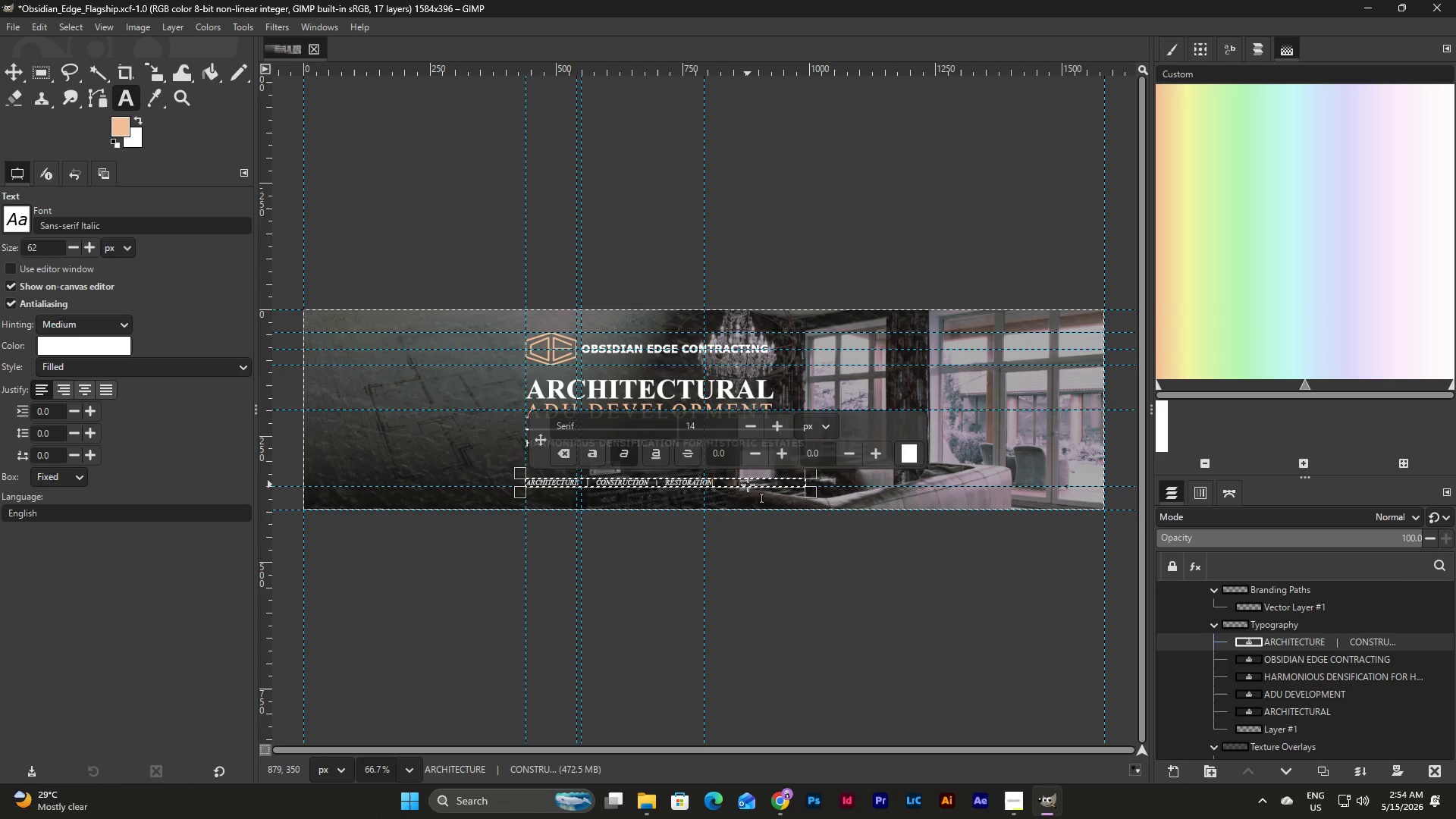 
double_click([748, 485])
 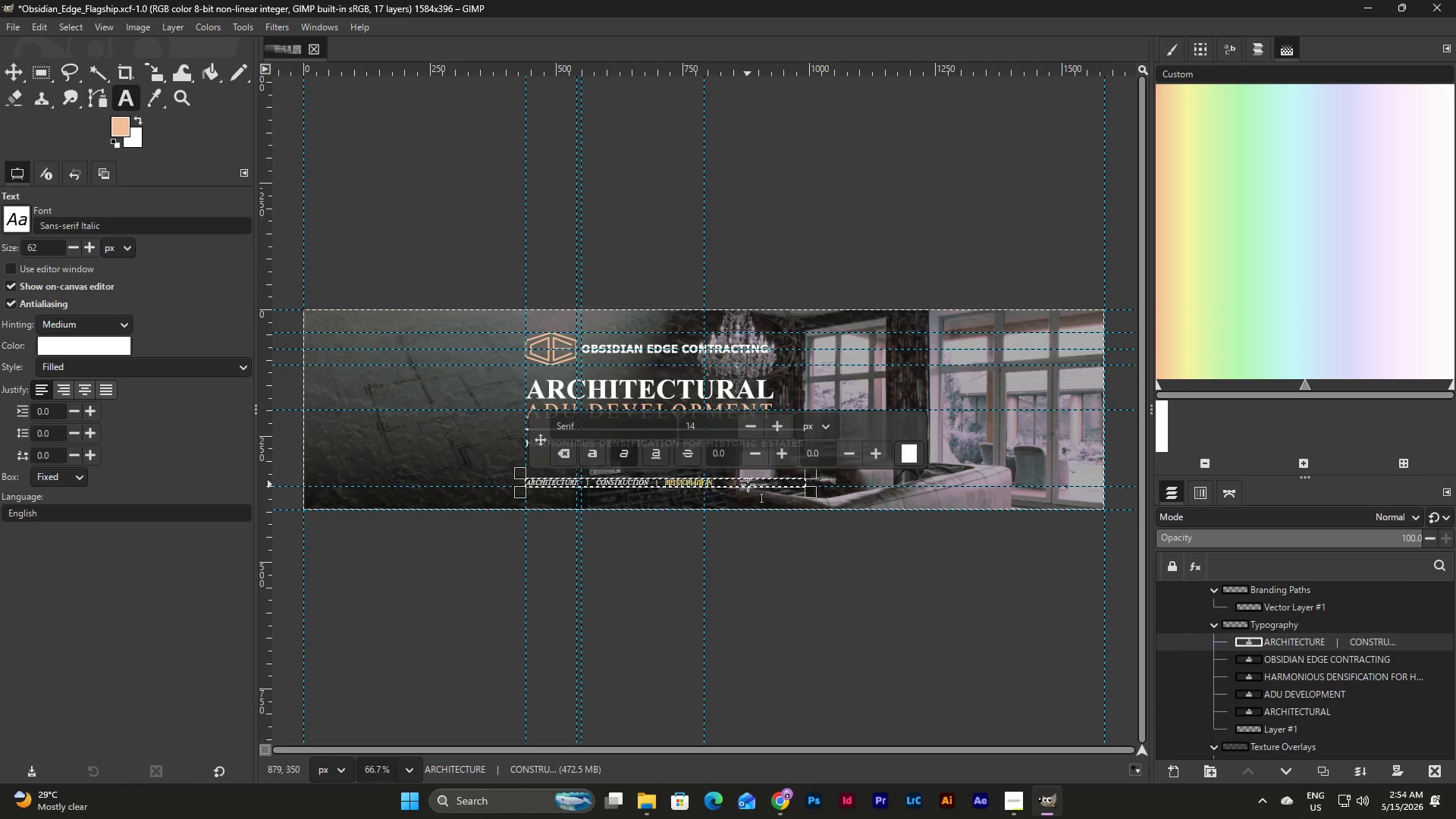 
triple_click([748, 485])
 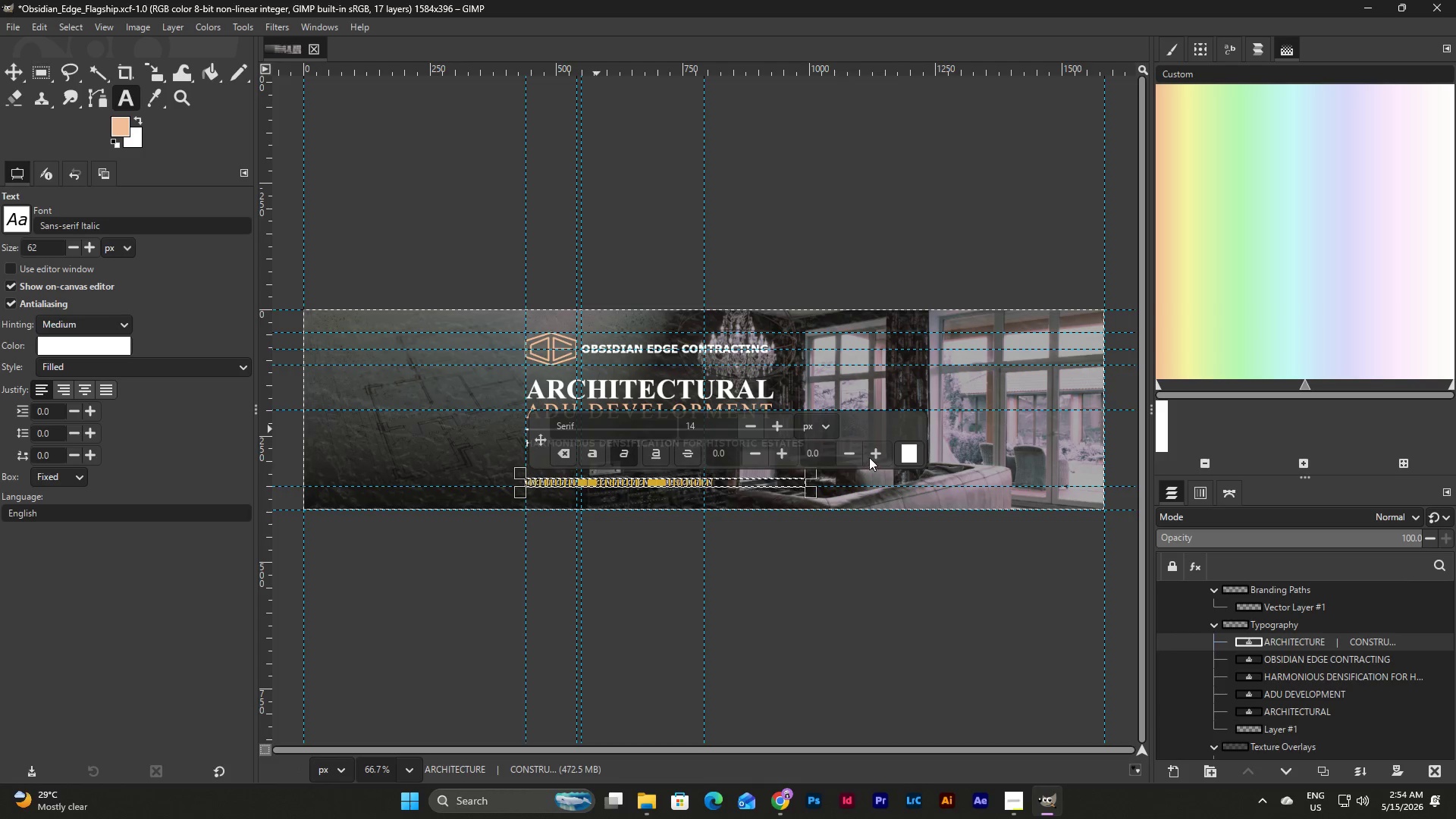 
left_click([920, 441])
 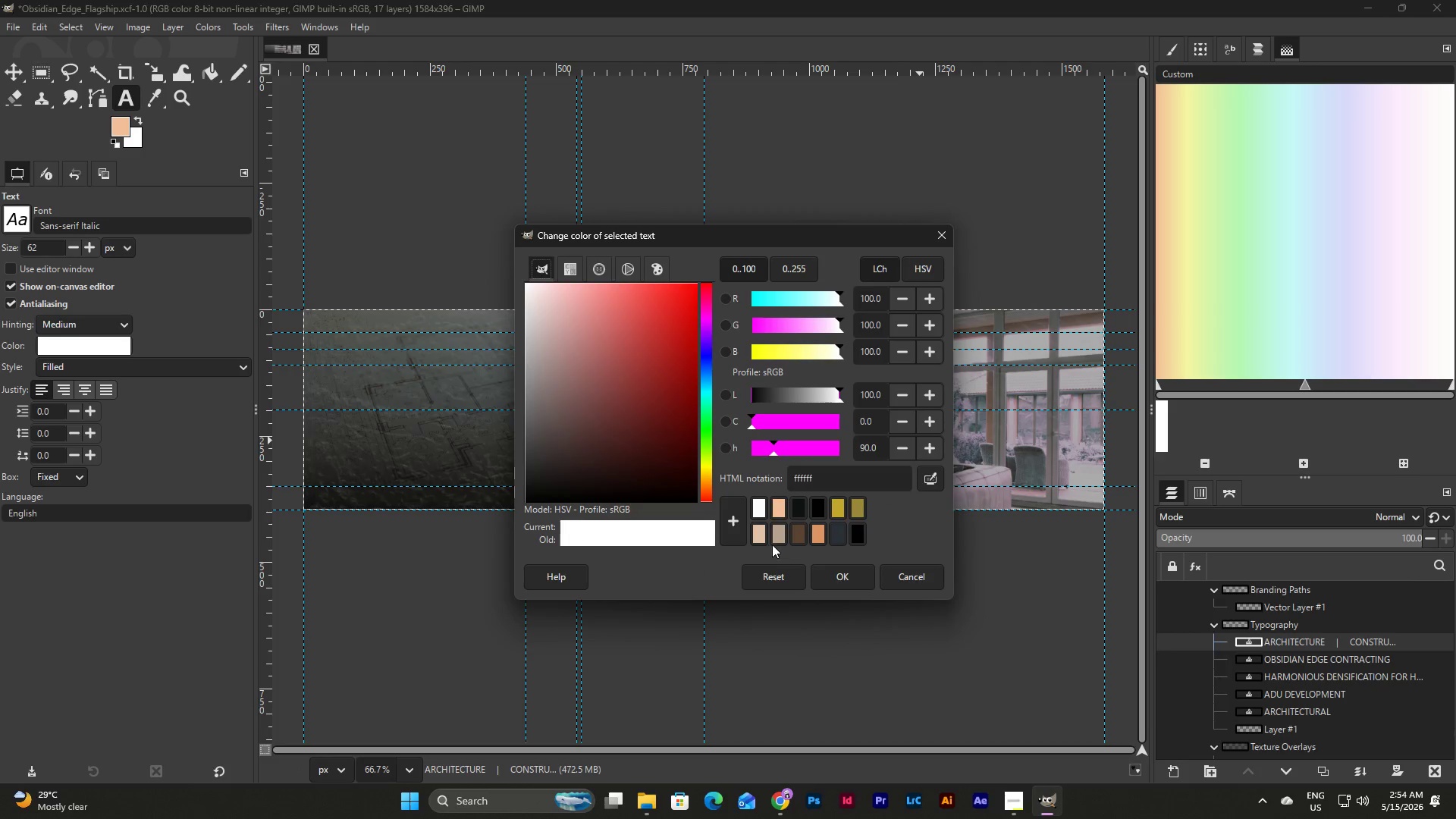 
left_click([780, 504])
 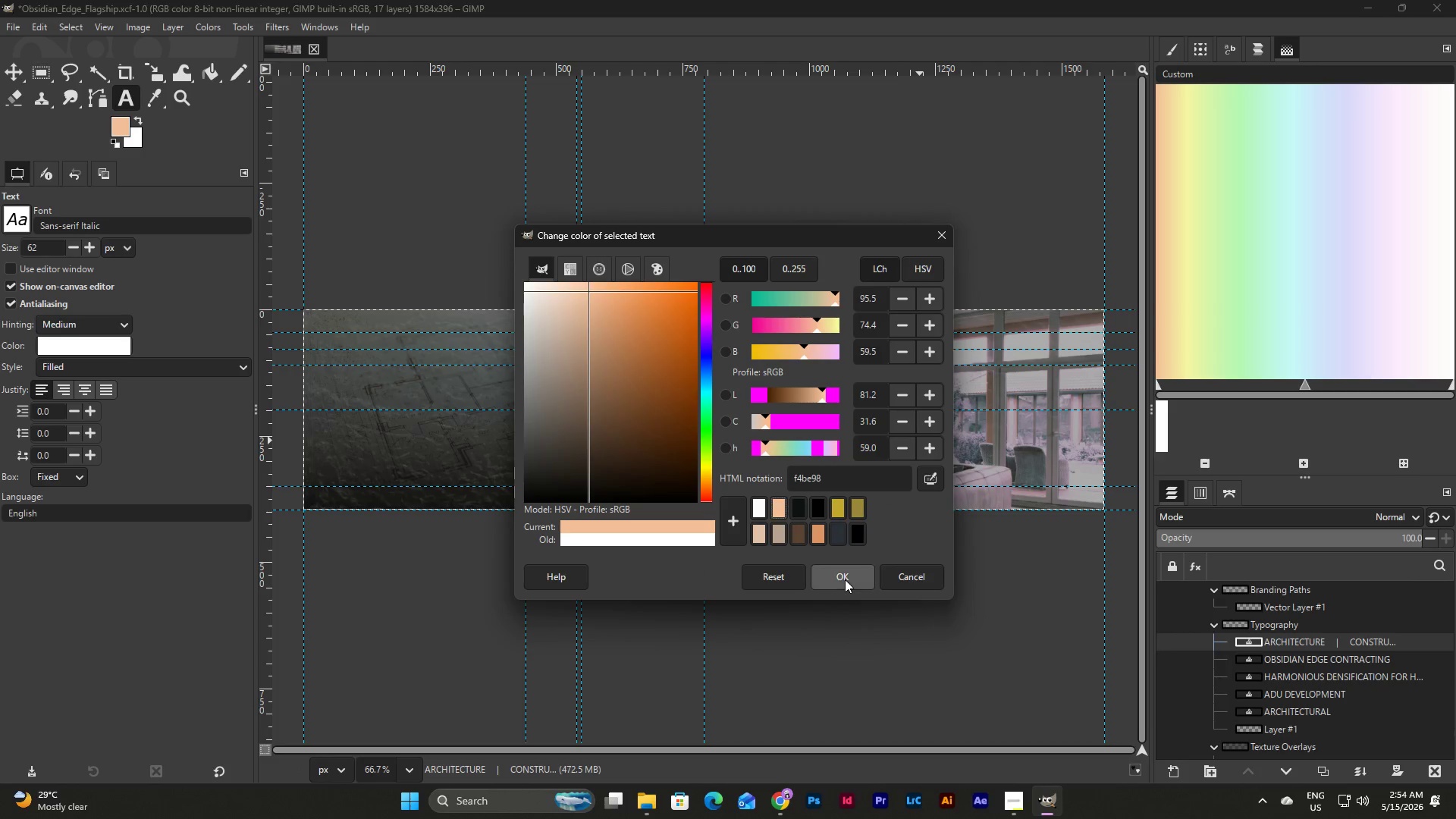 
left_click([845, 579])
 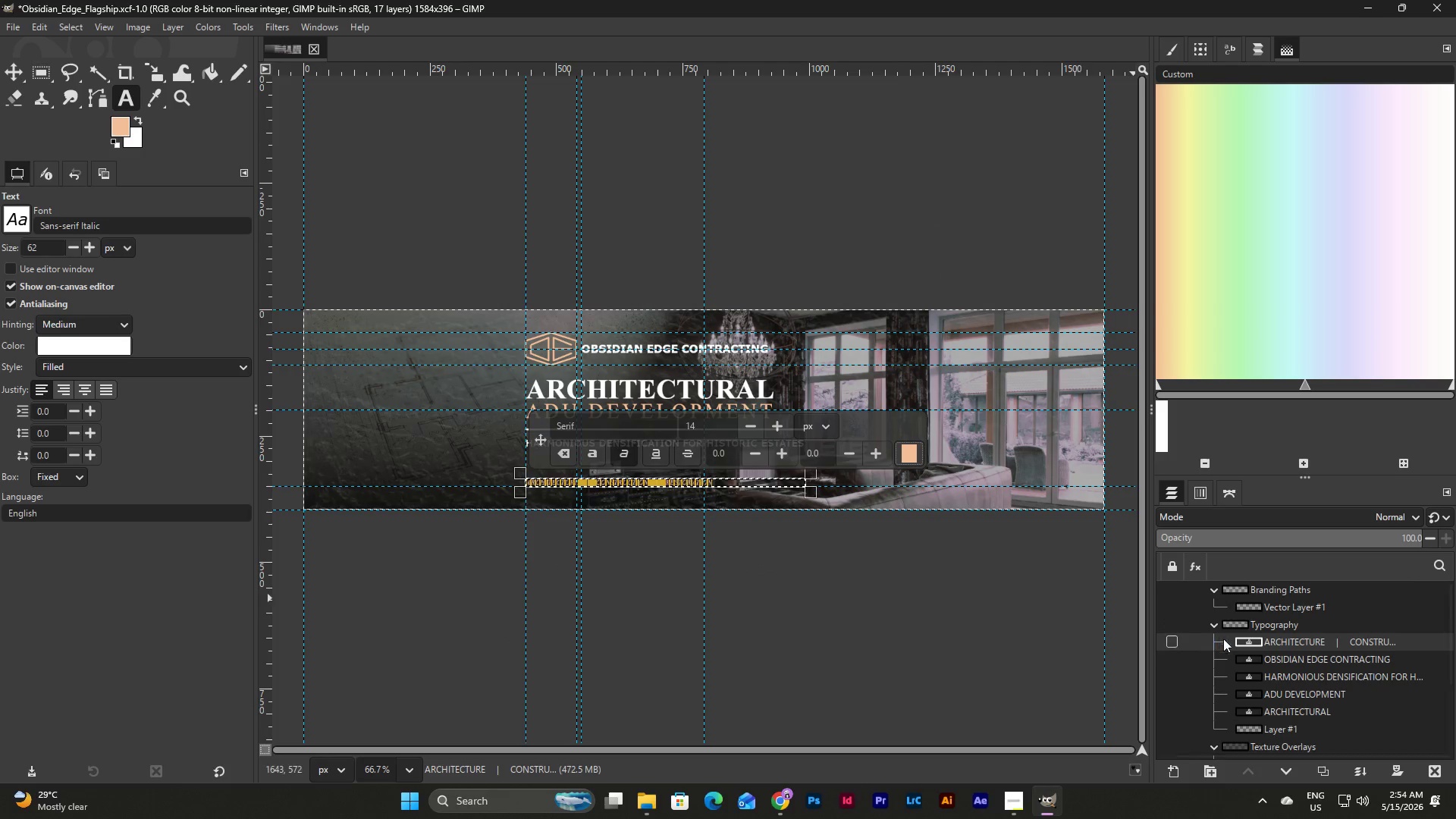 
left_click([1299, 658])
 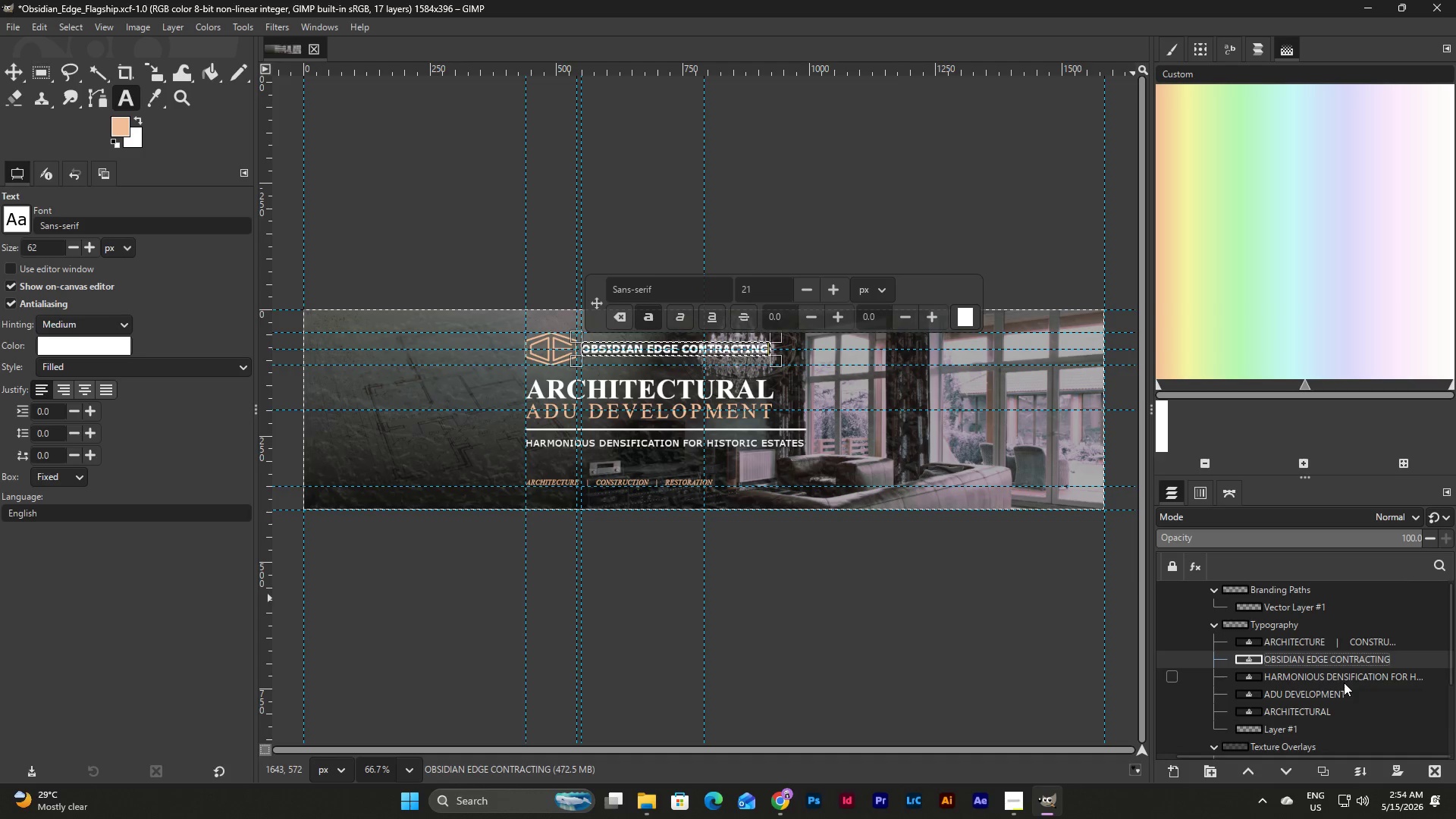 
left_click_drag(start_coordinate=[940, 750], to_coordinate=[905, 751])
 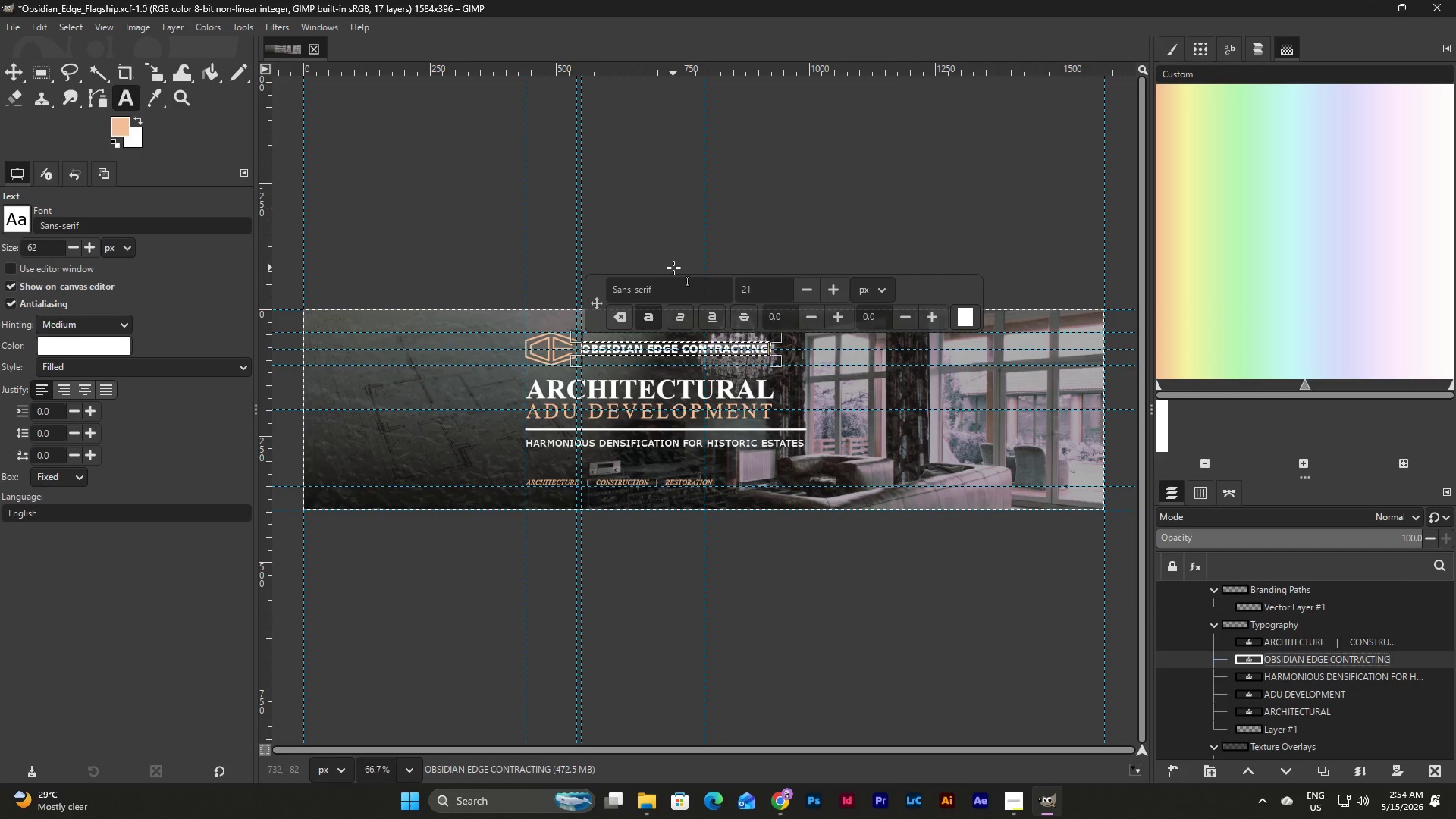 
left_click([16, 20])
 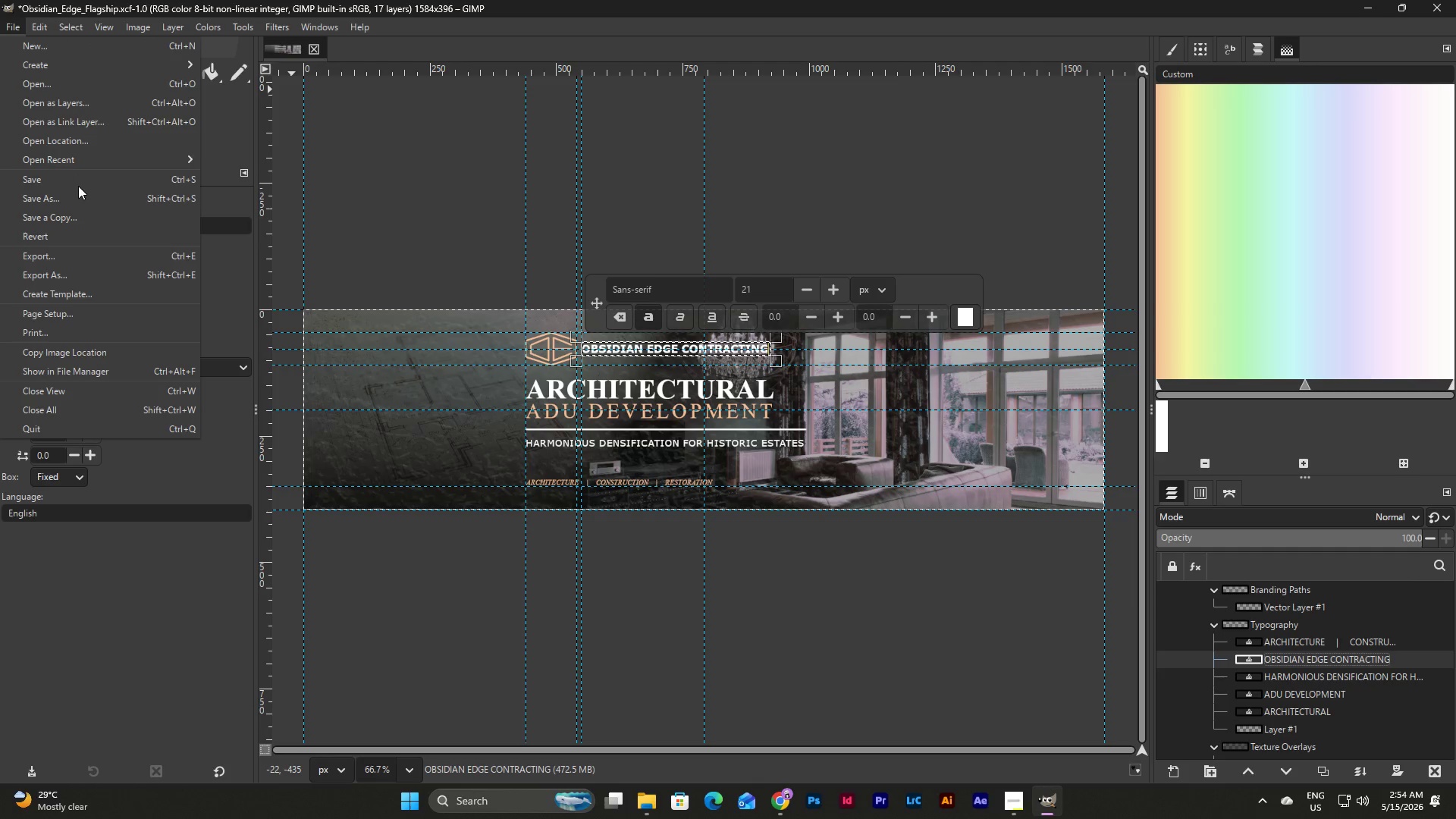 
left_click([75, 181])
 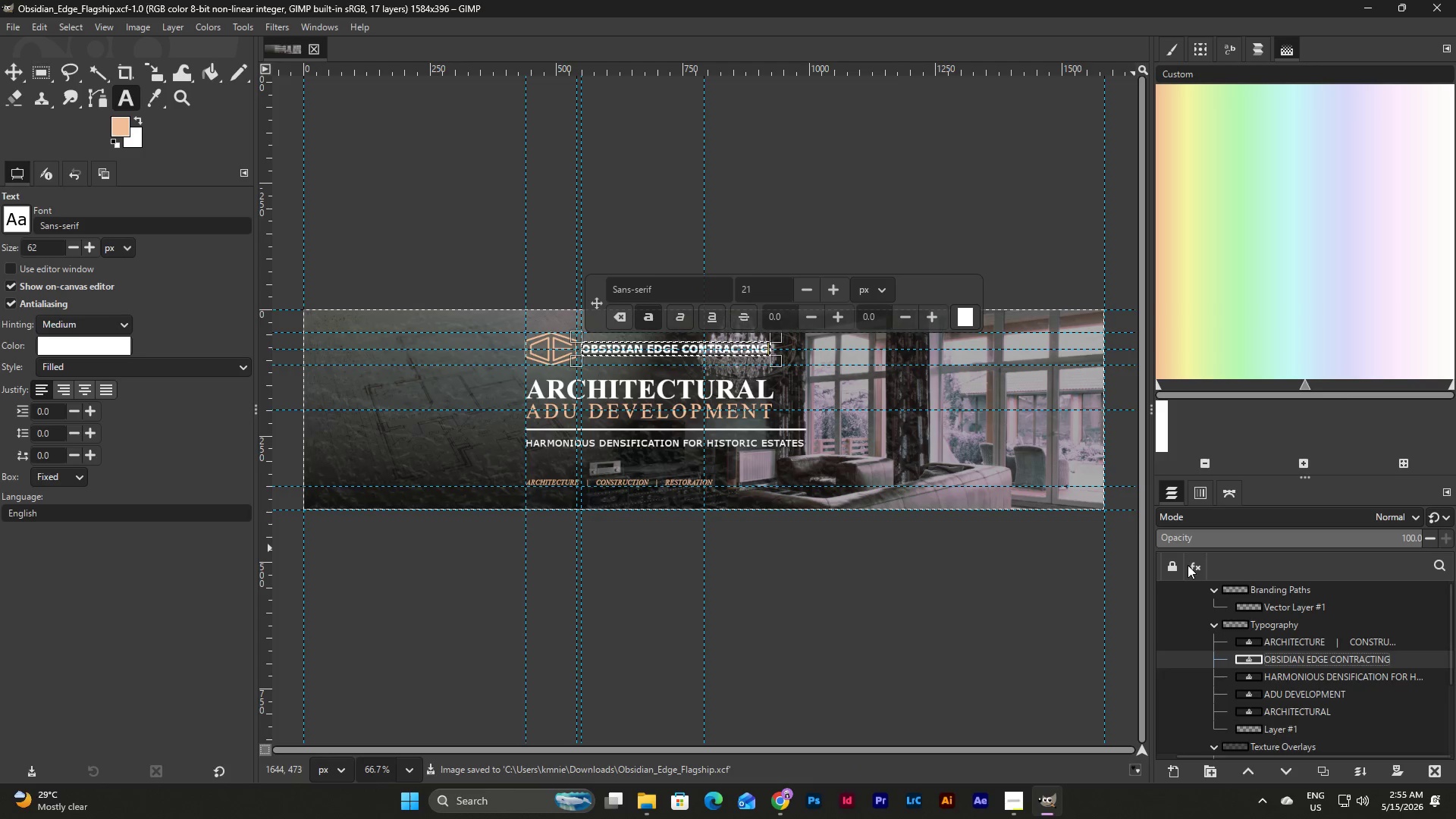 
left_click([1053, 797])